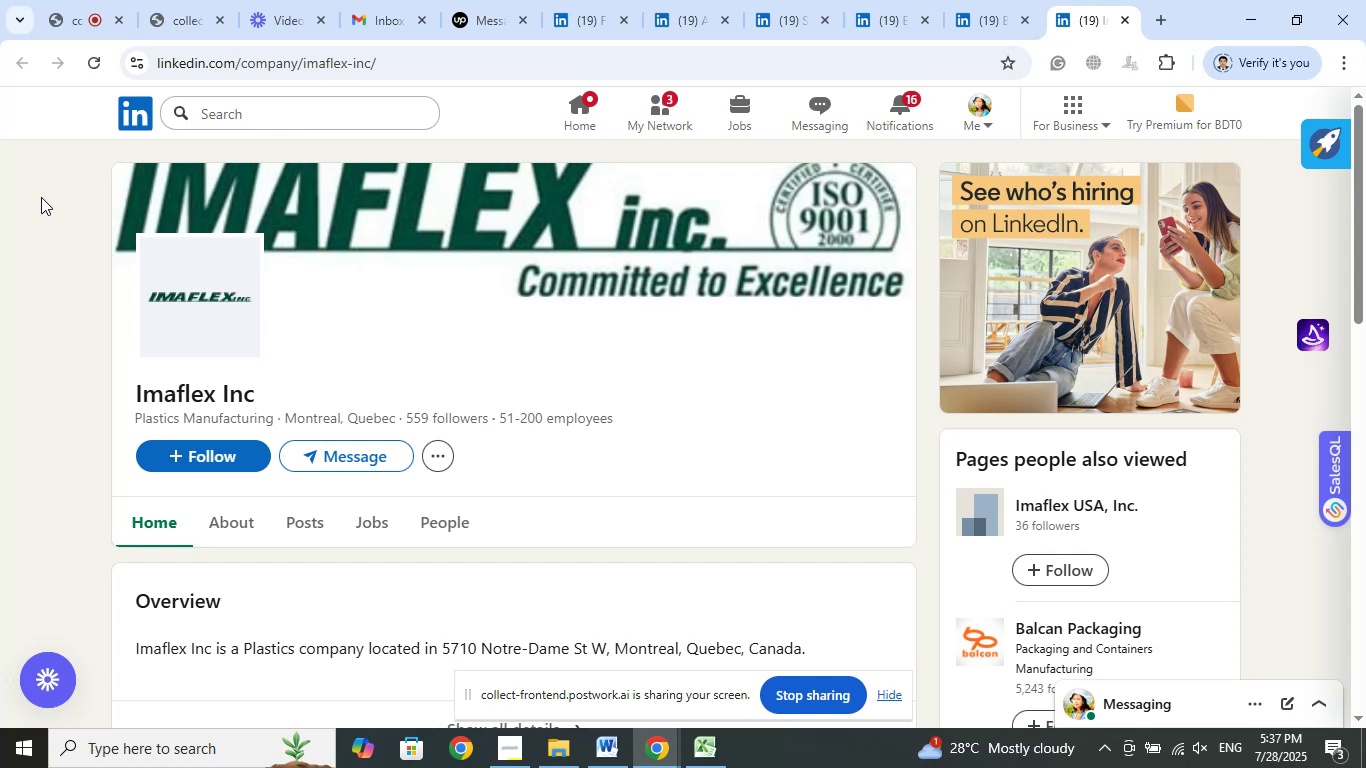 
scroll: coordinate [97, 184], scroll_direction: down, amount: 12.0
 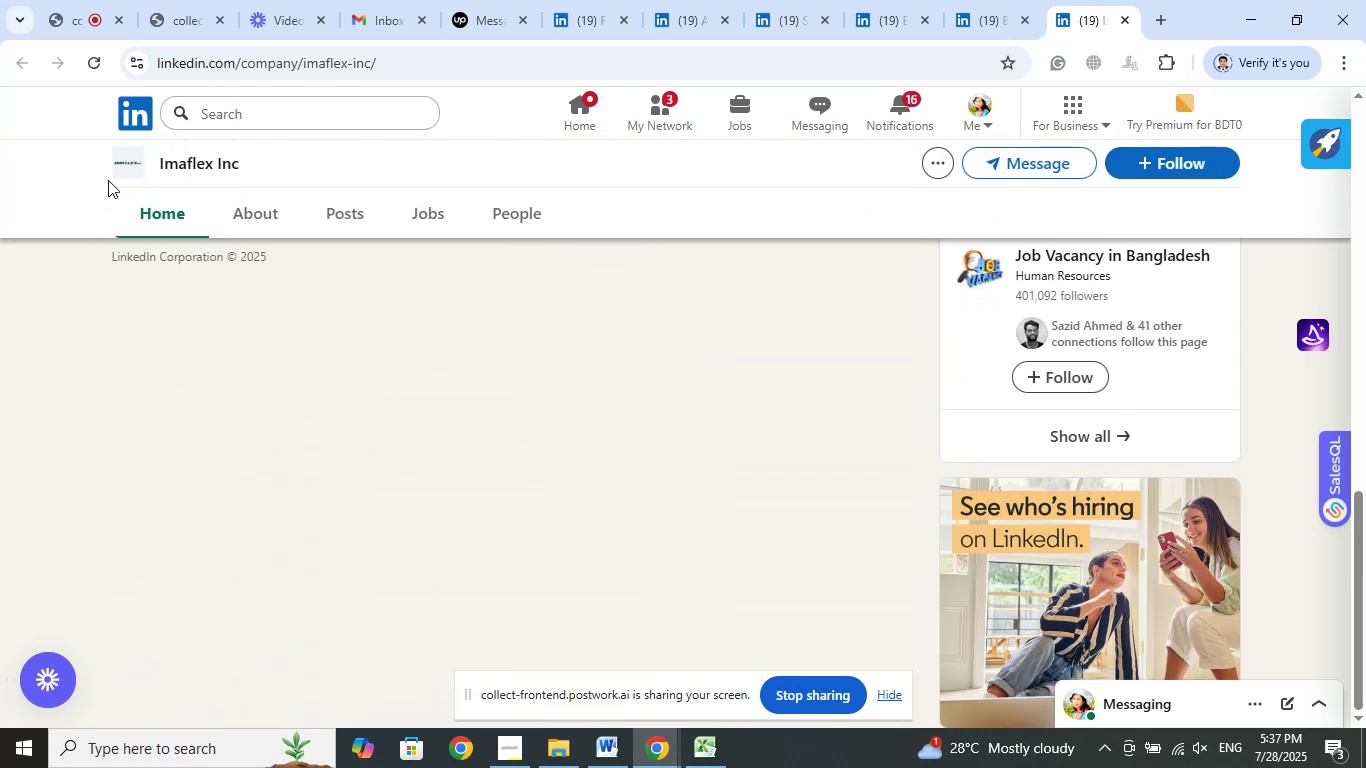 
scroll: coordinate [77, 282], scroll_direction: up, amount: 15.0
 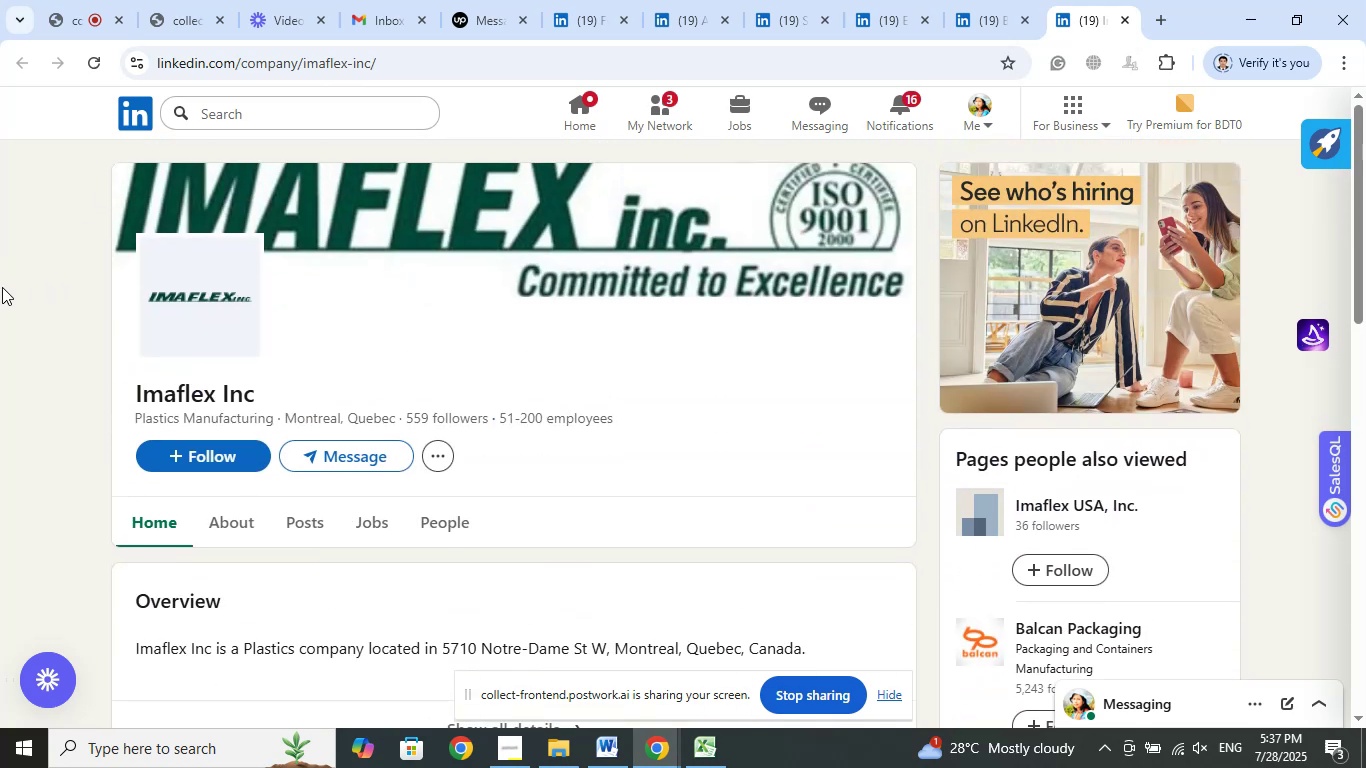 
left_click([2, 287])
 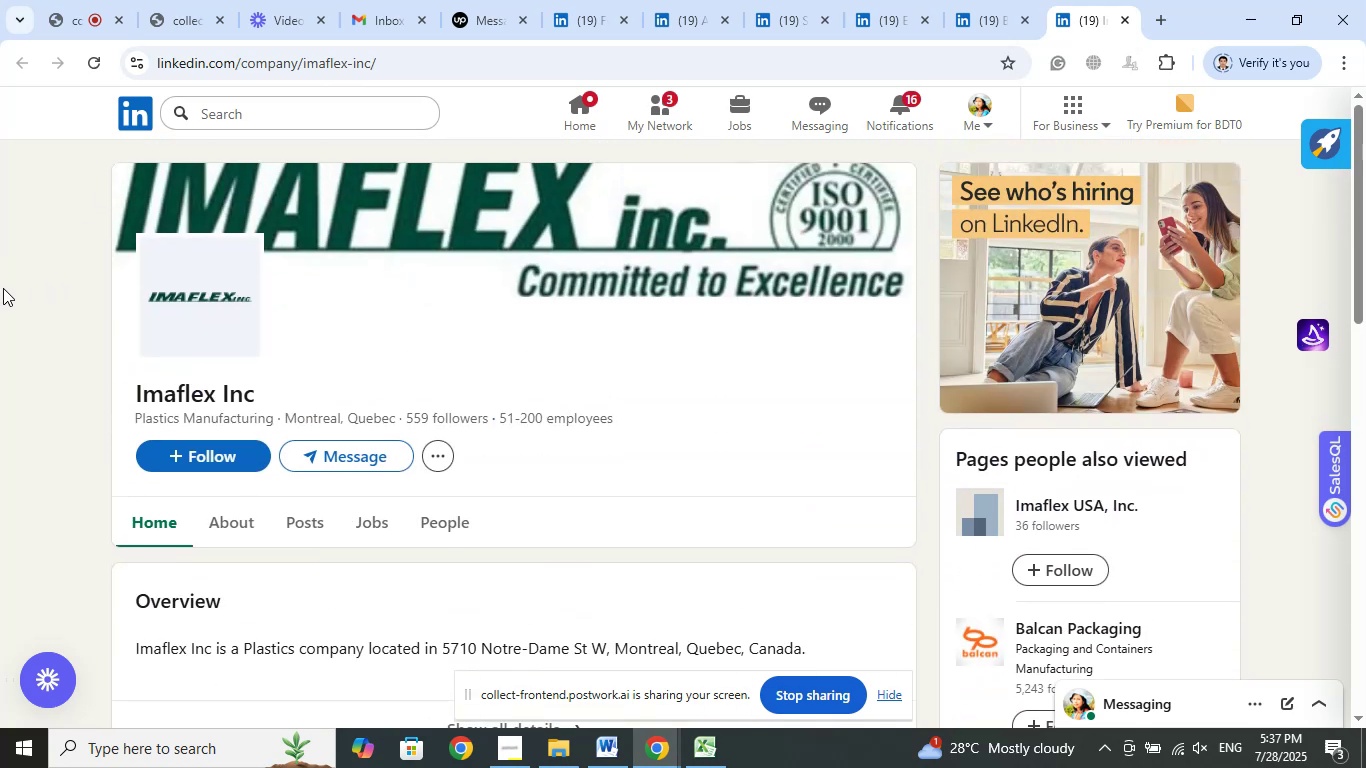 
scroll: coordinate [0, 273], scroll_direction: up, amount: 4.0
 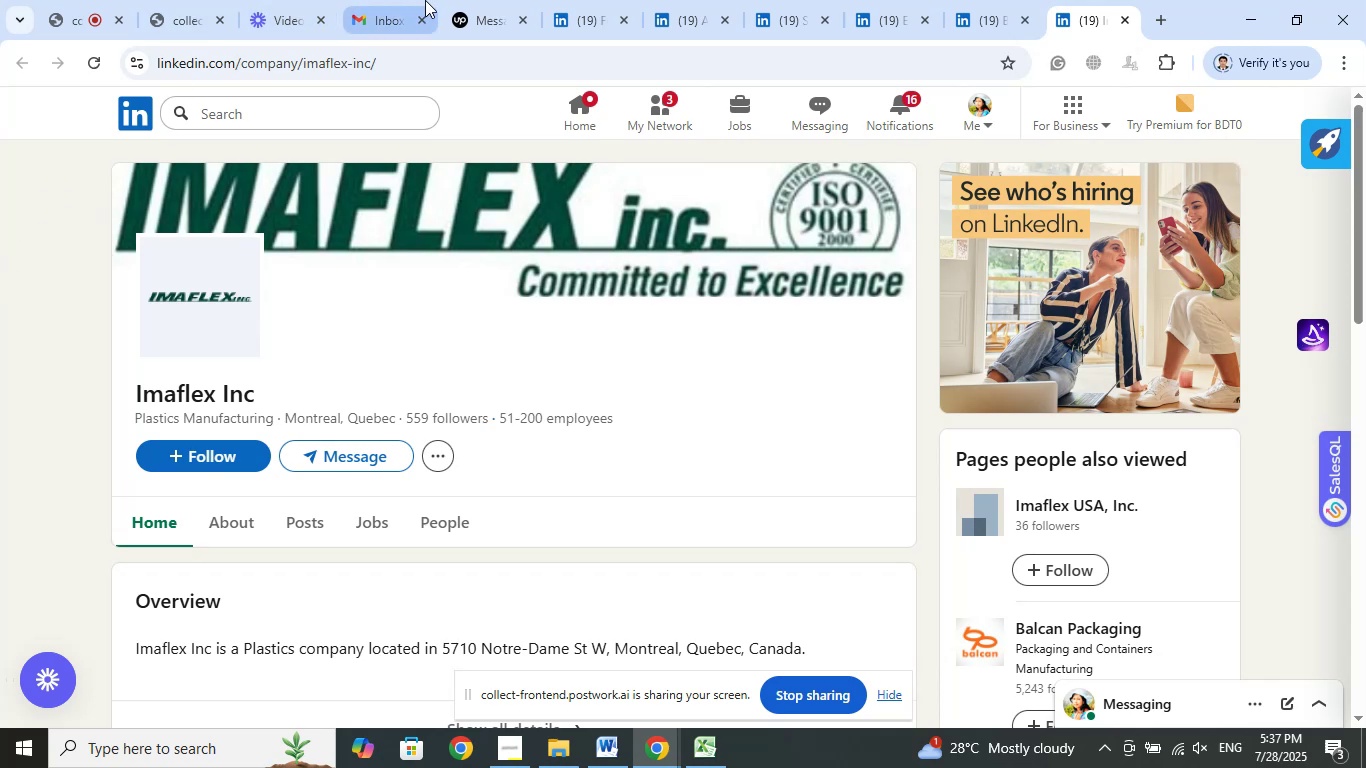 
left_click([502, 0])
 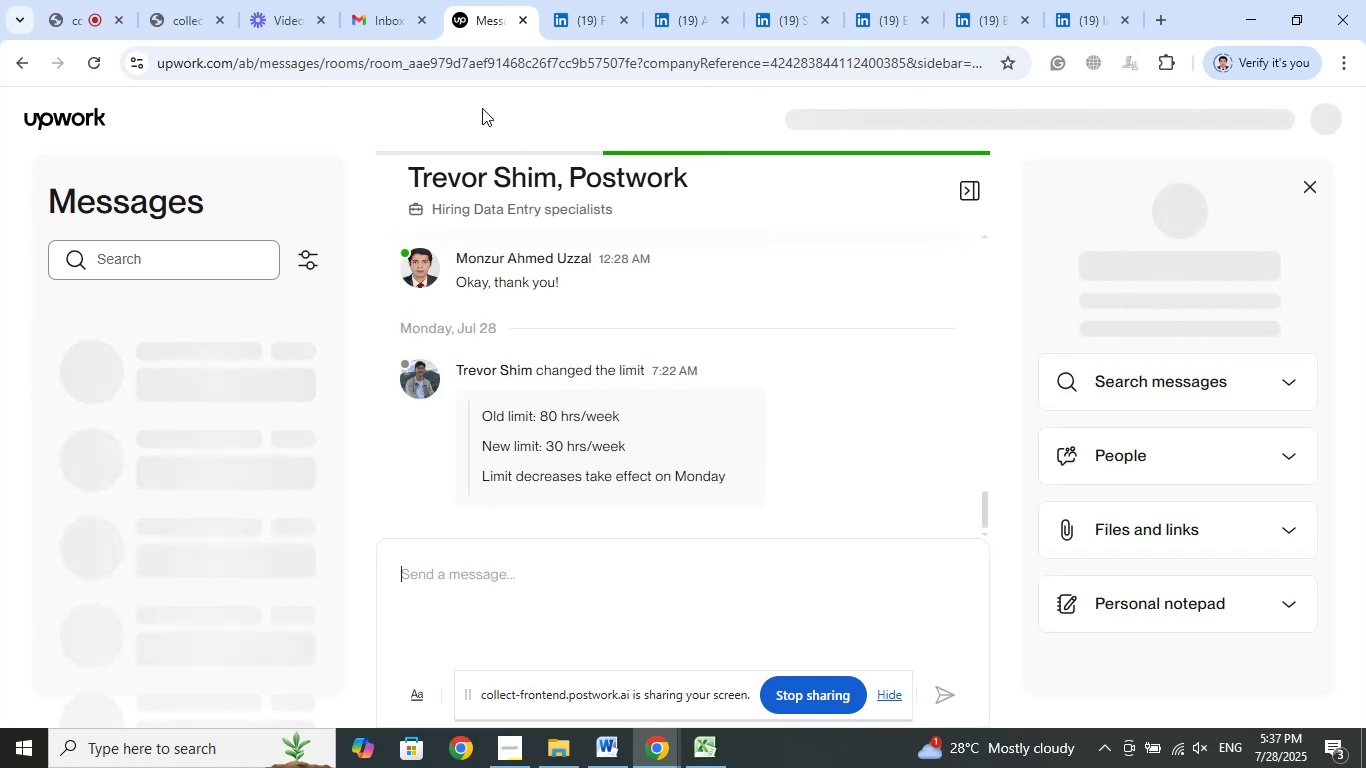 
wait(17.43)
 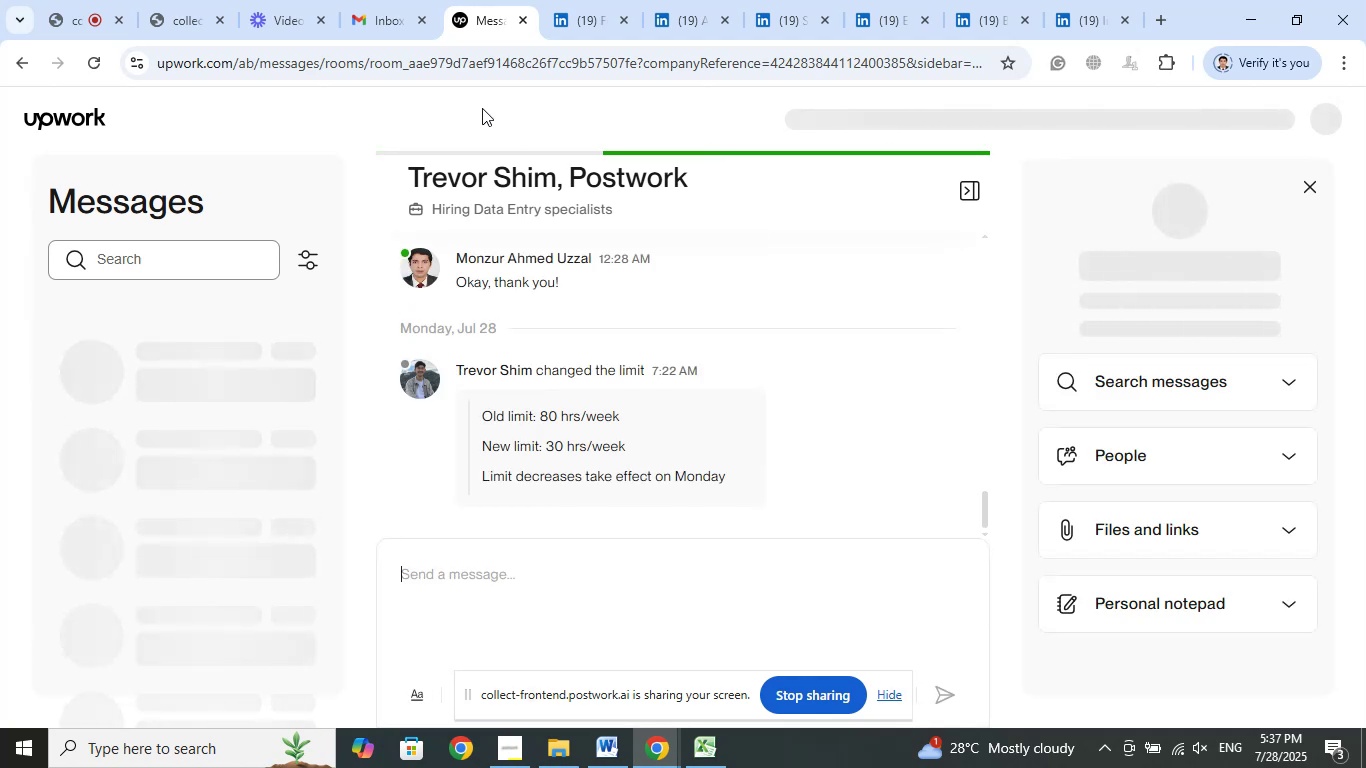 
left_click([75, 1])
 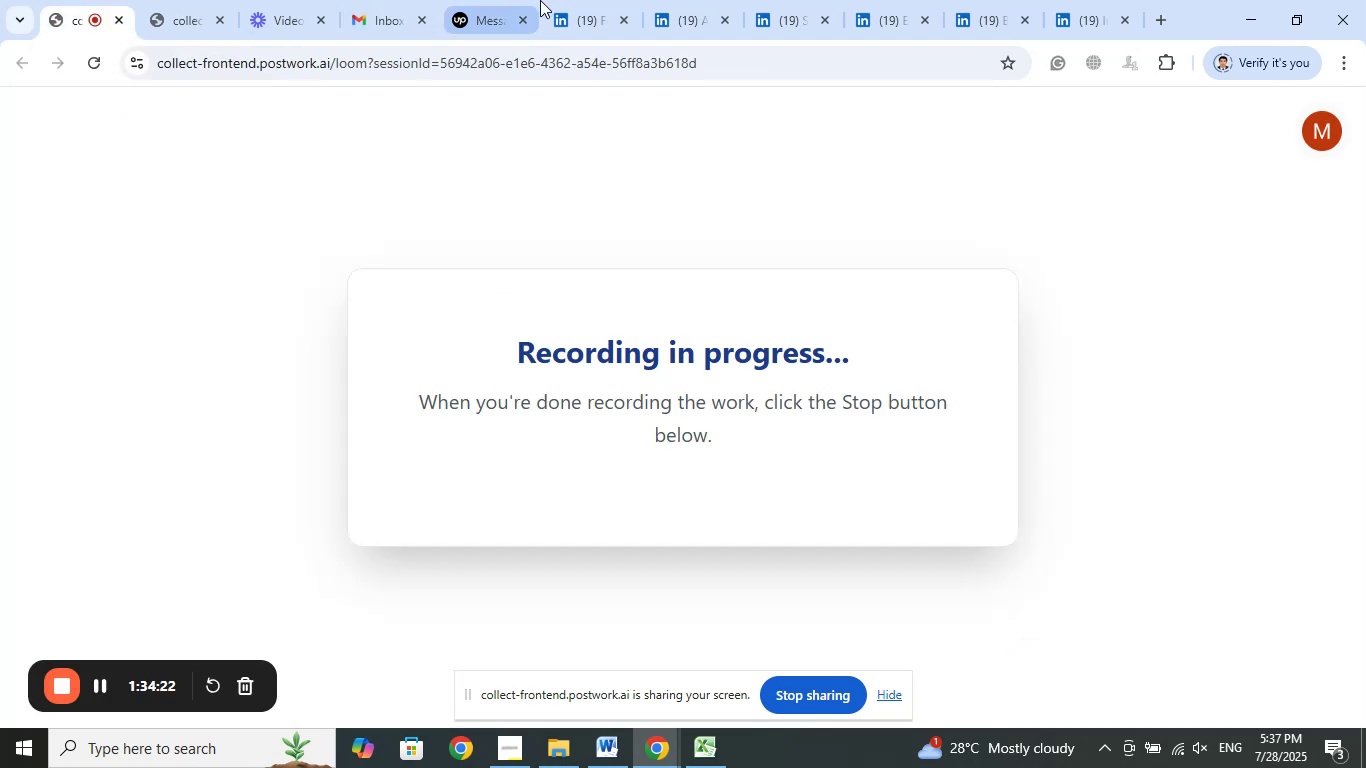 
left_click([660, 0])
 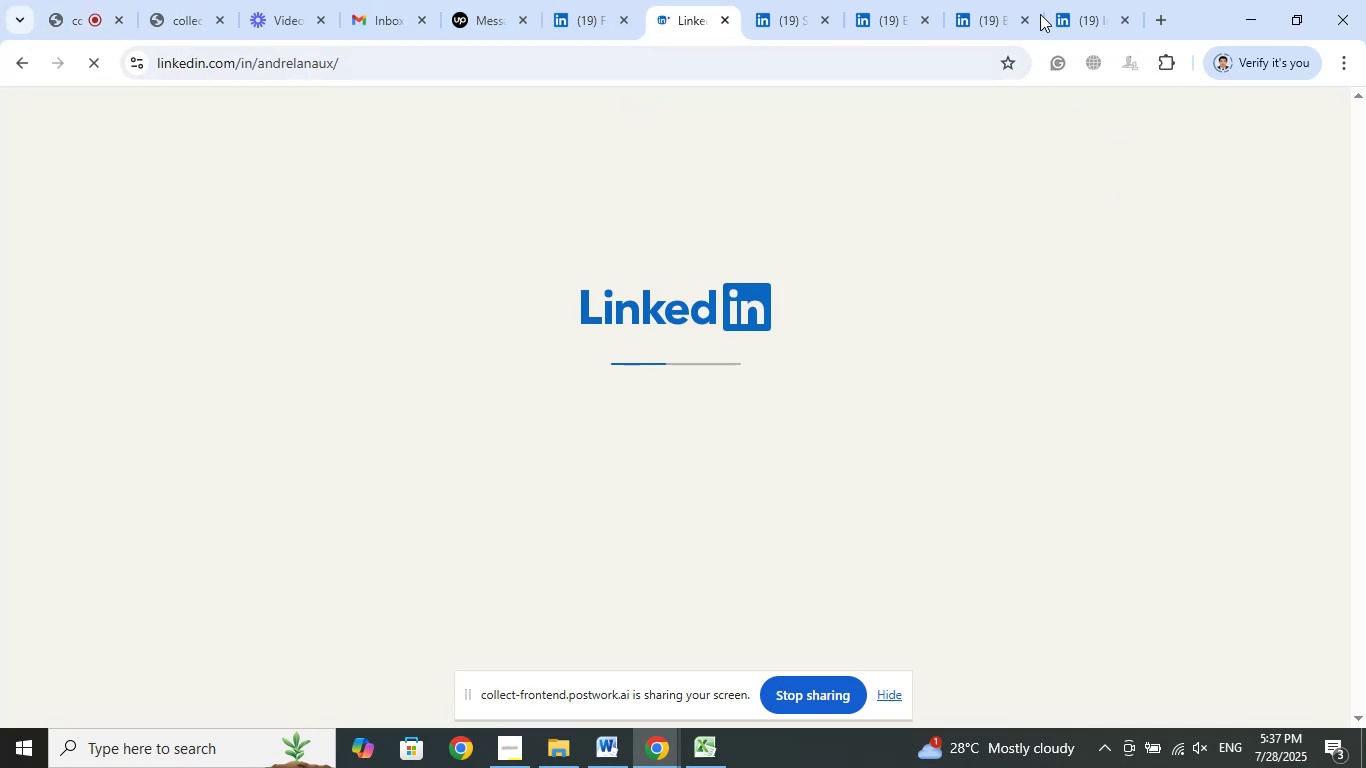 
left_click([1076, 0])
 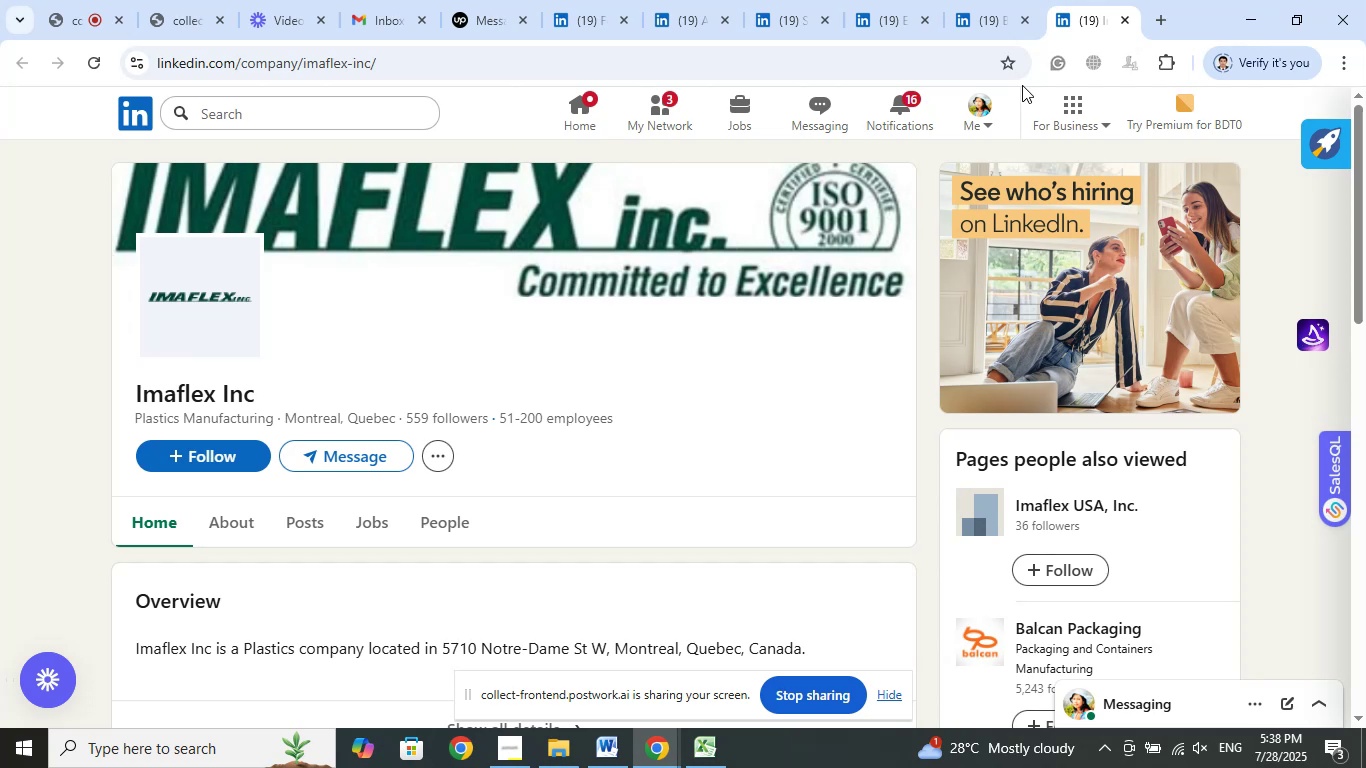 
wait(57.51)
 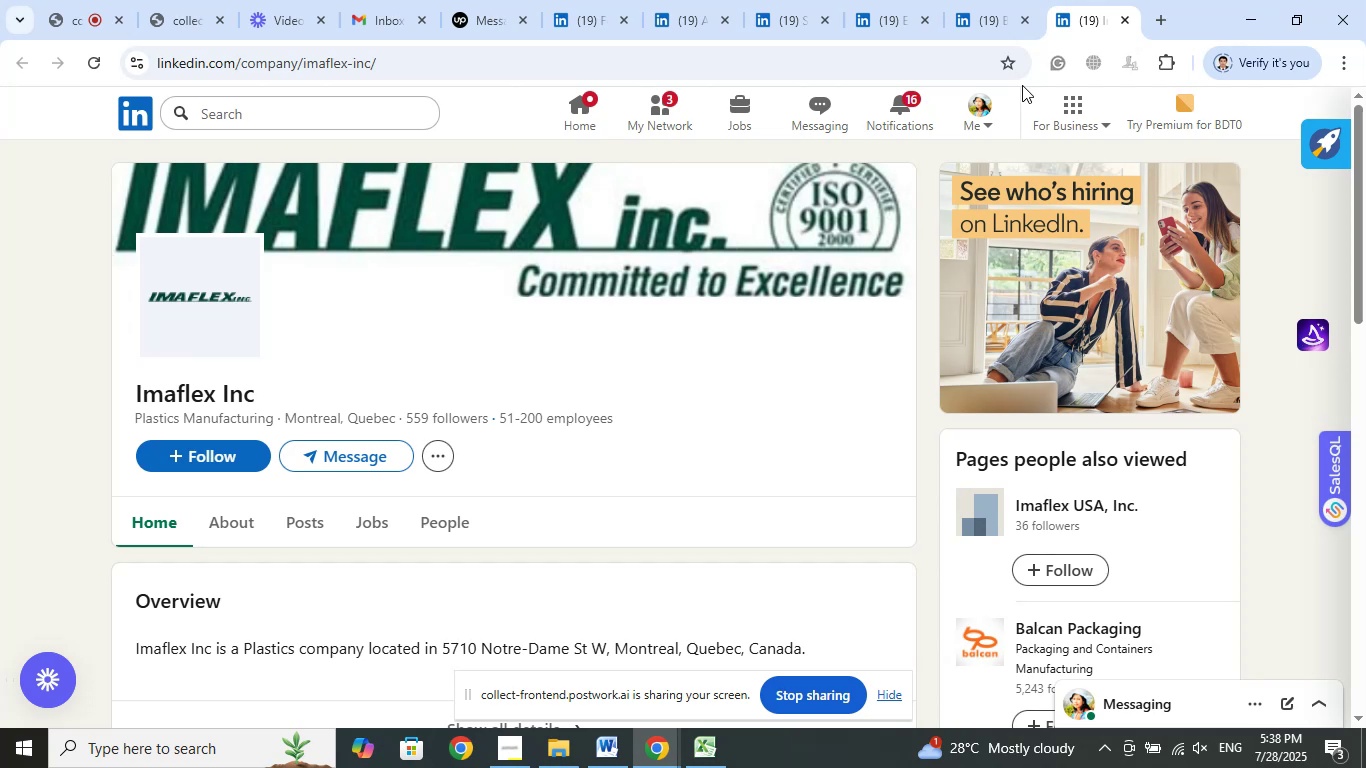 
left_click([490, 0])
 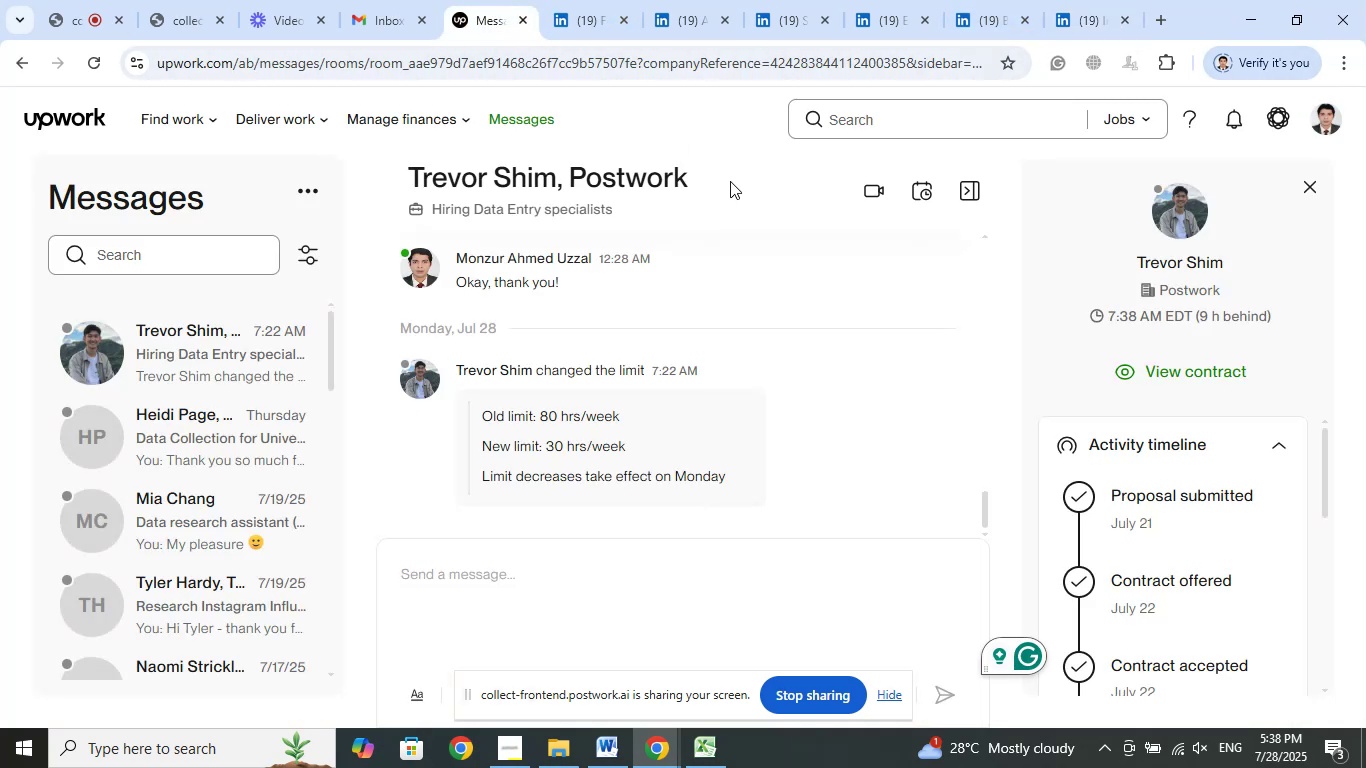 
mouse_move([706, 43])
 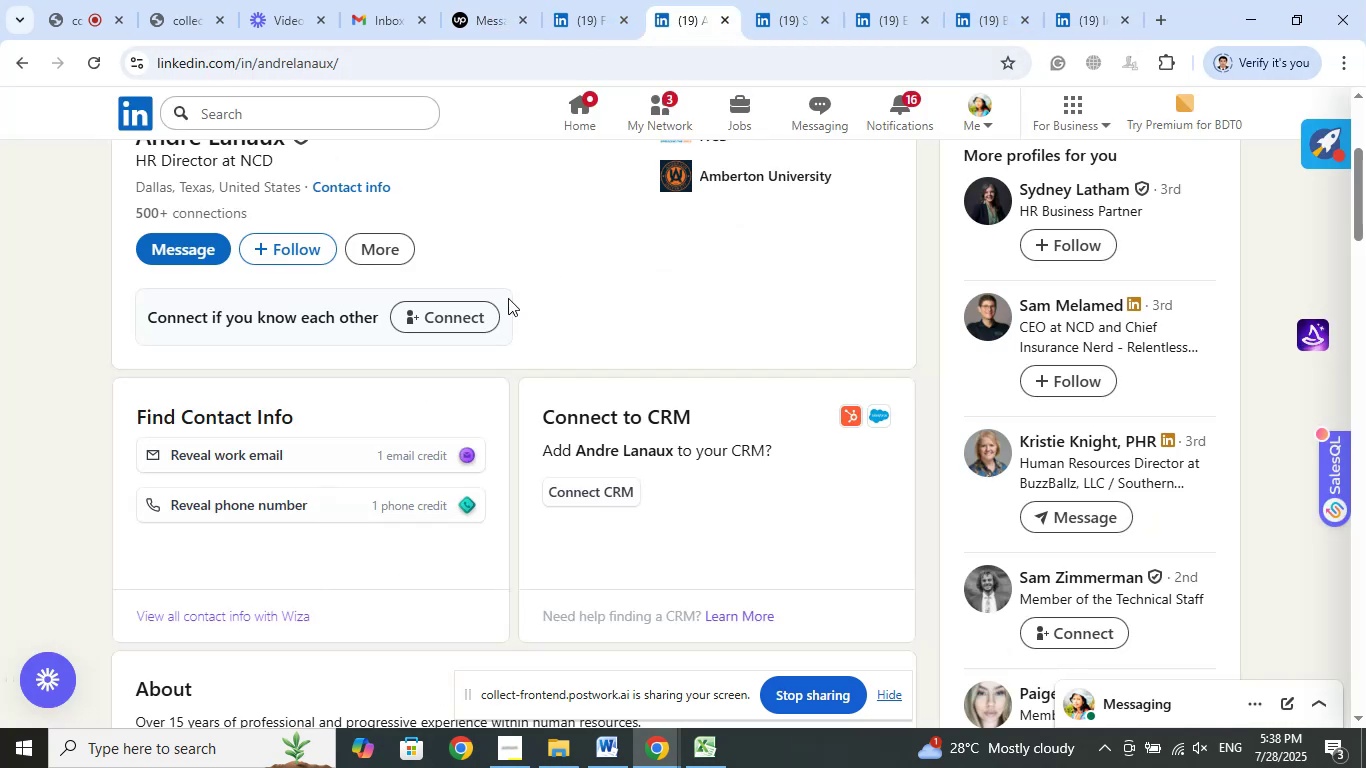 
scroll: coordinate [522, 342], scroll_direction: down, amount: 5.0
 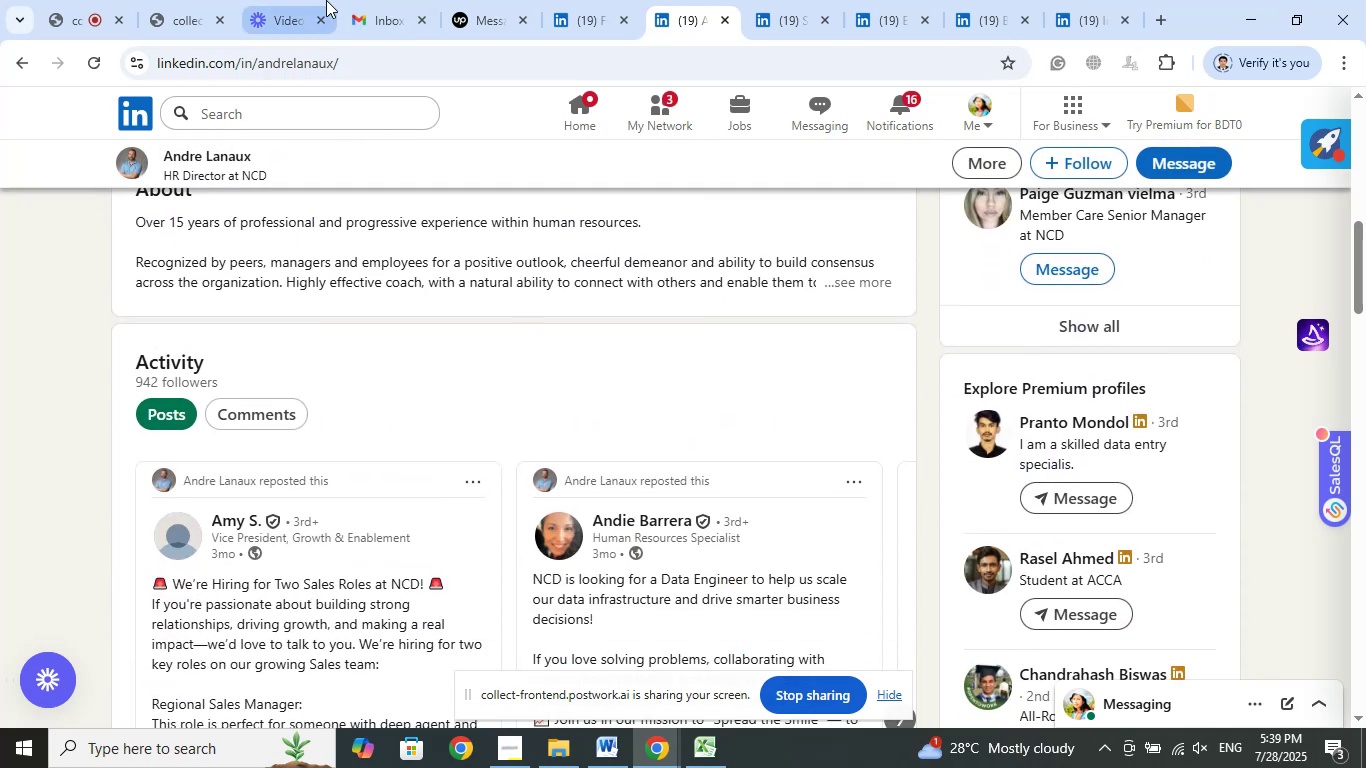 
left_click([255, 0])
 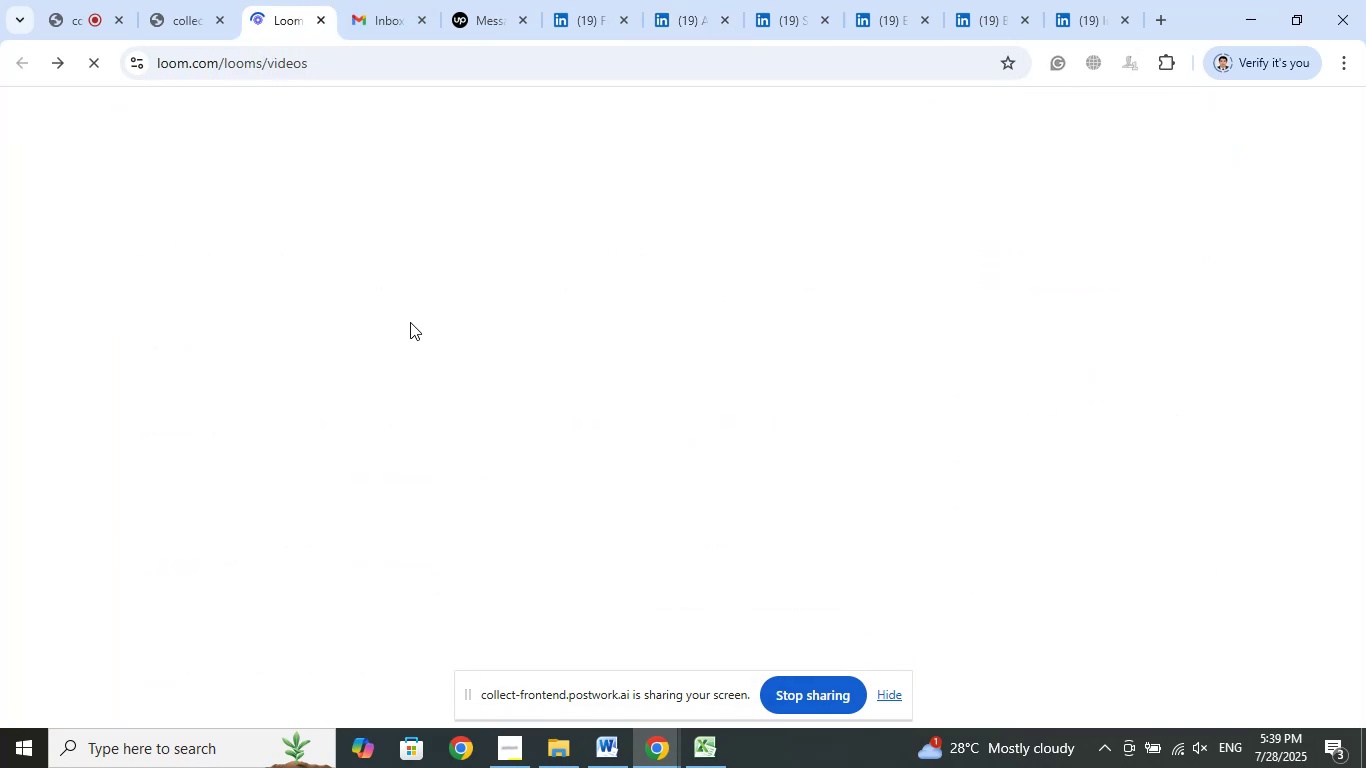 
mouse_move([428, 319])
 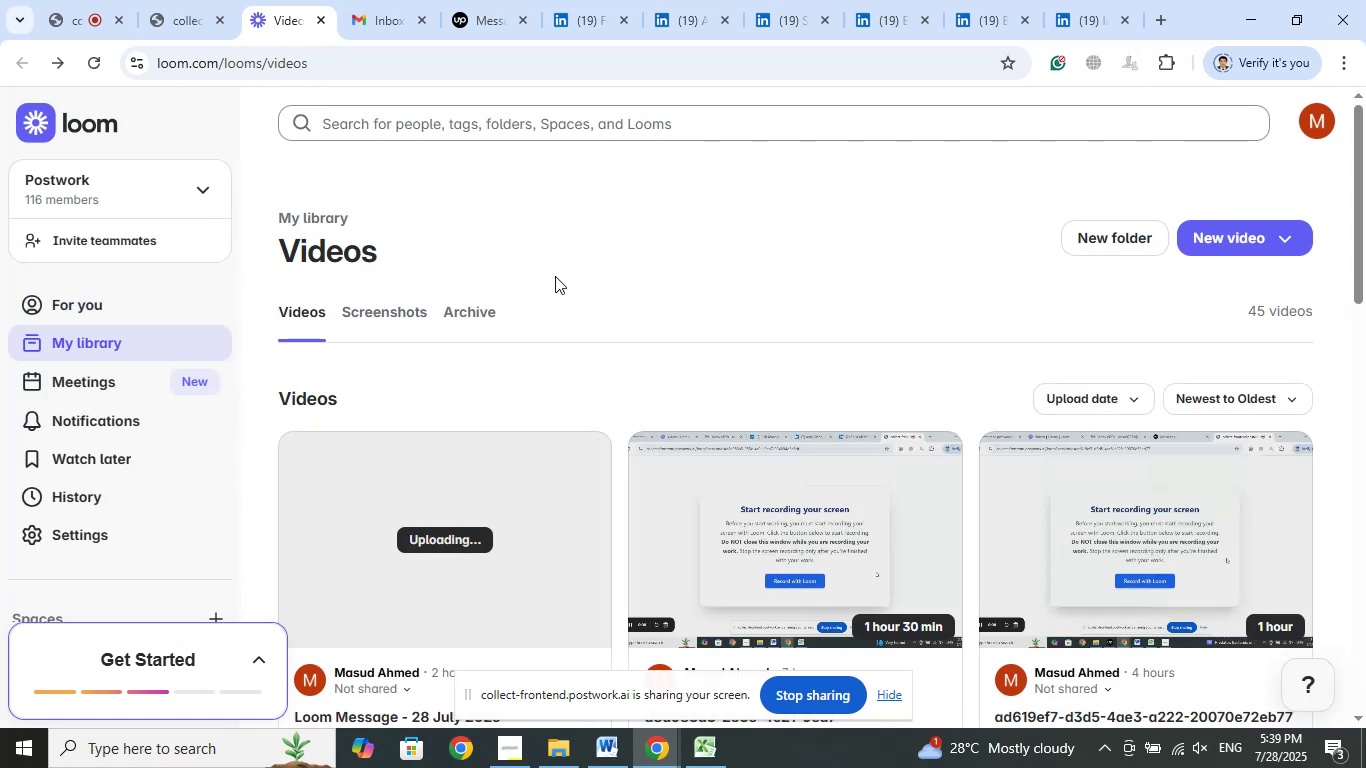 
wait(7.41)
 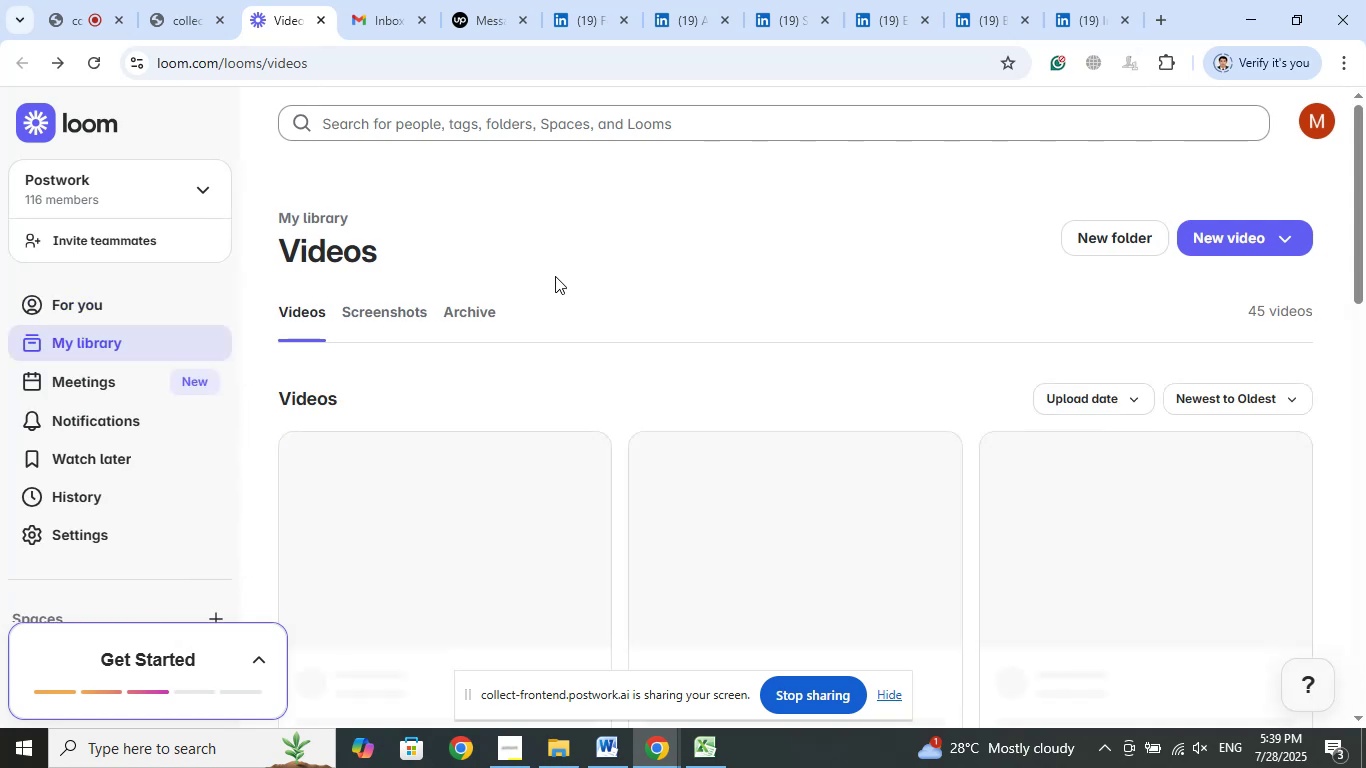 
left_click([165, 0])
 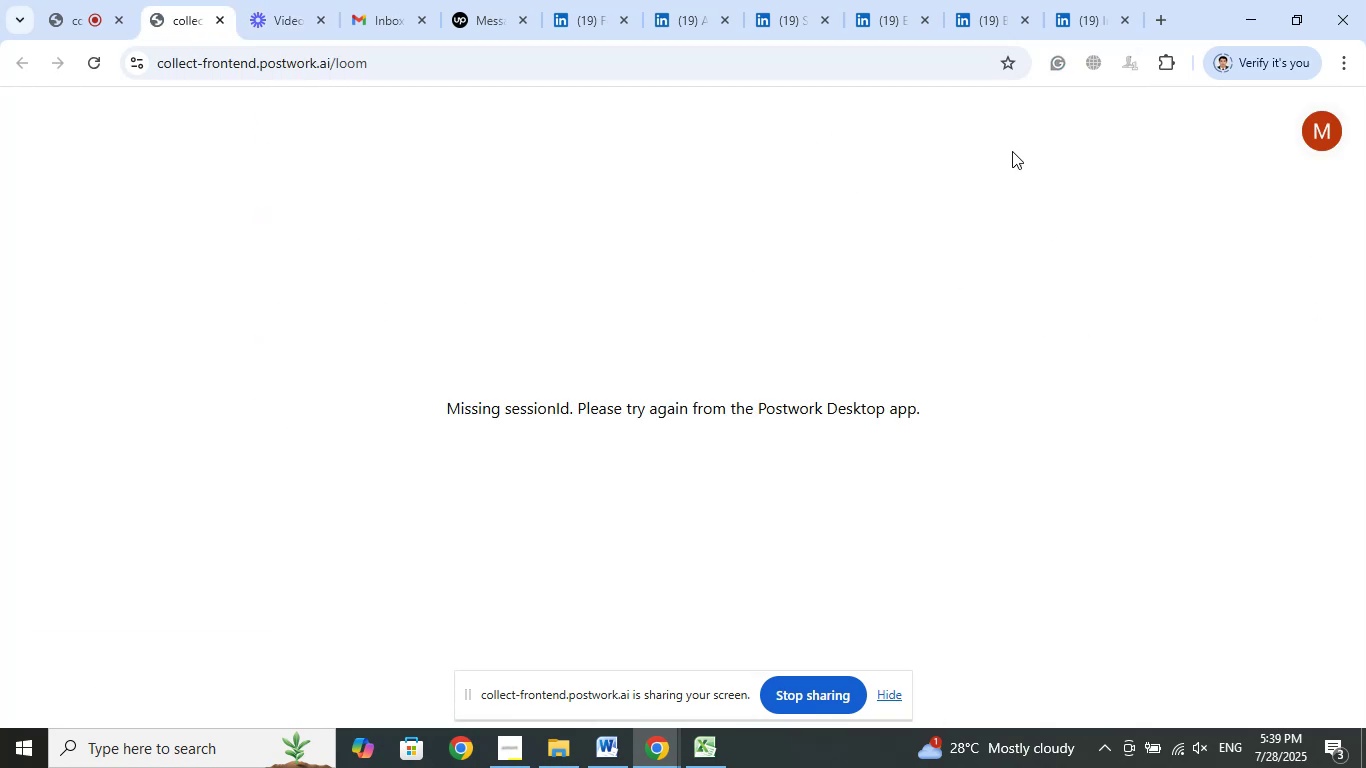 
left_click([1095, 0])
 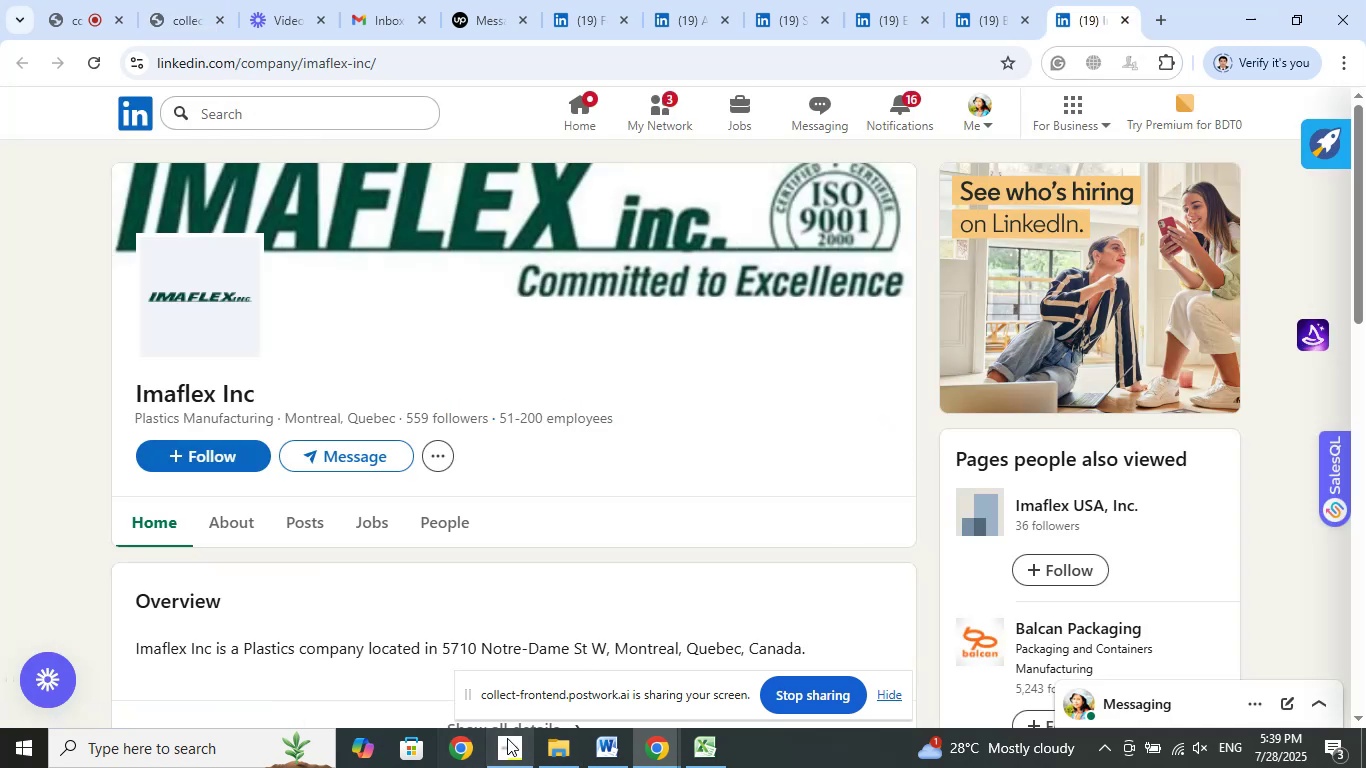 
left_click([517, 743])
 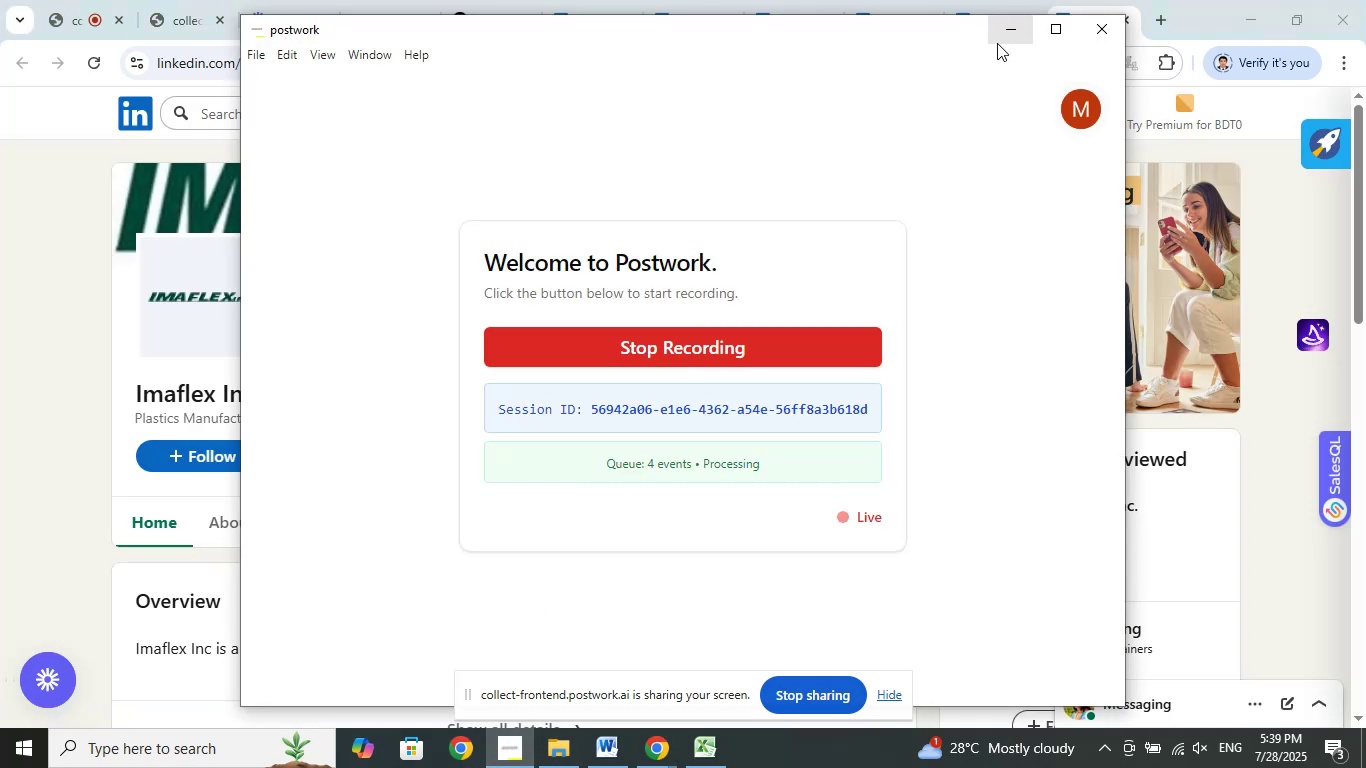 
left_click([997, 34])
 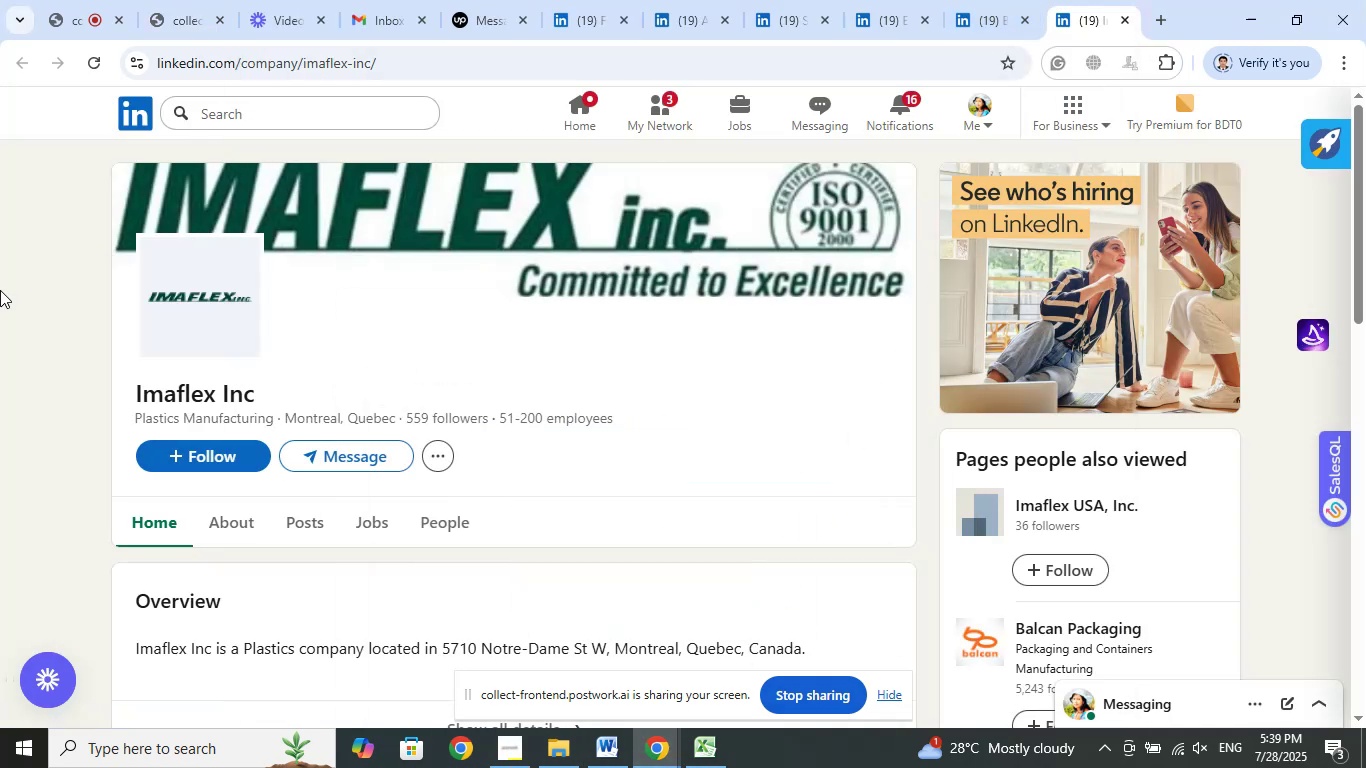 
scroll: coordinate [7, 281], scroll_direction: up, amount: 1.0
 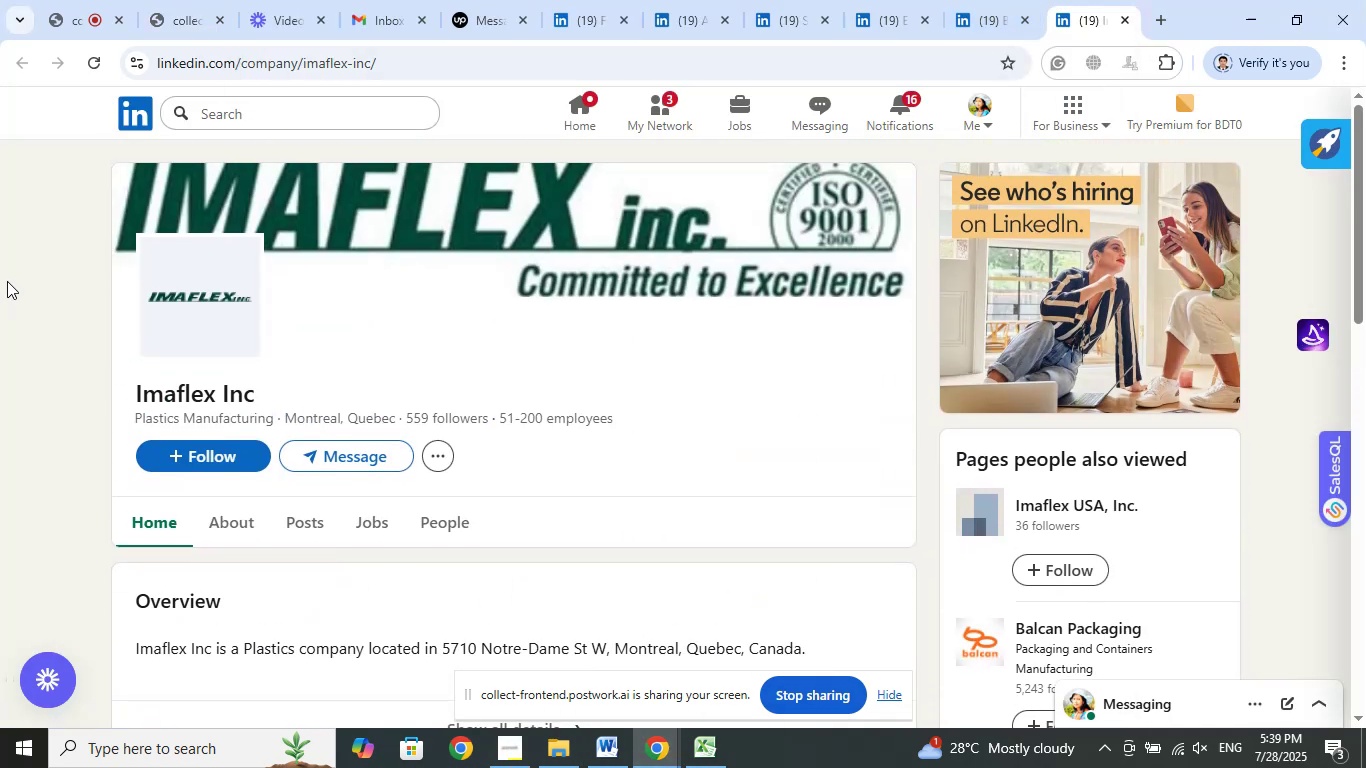 
left_click([7, 281])
 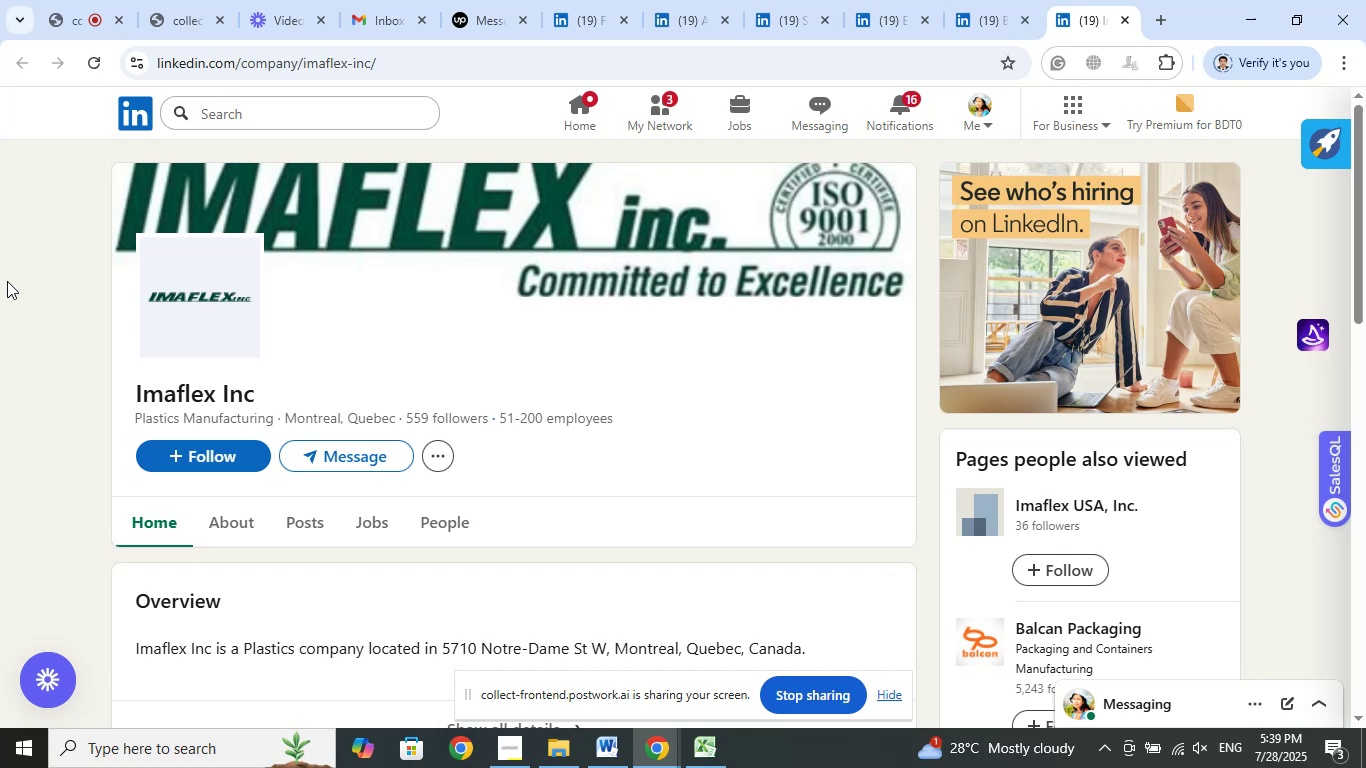 
wait(12.94)
 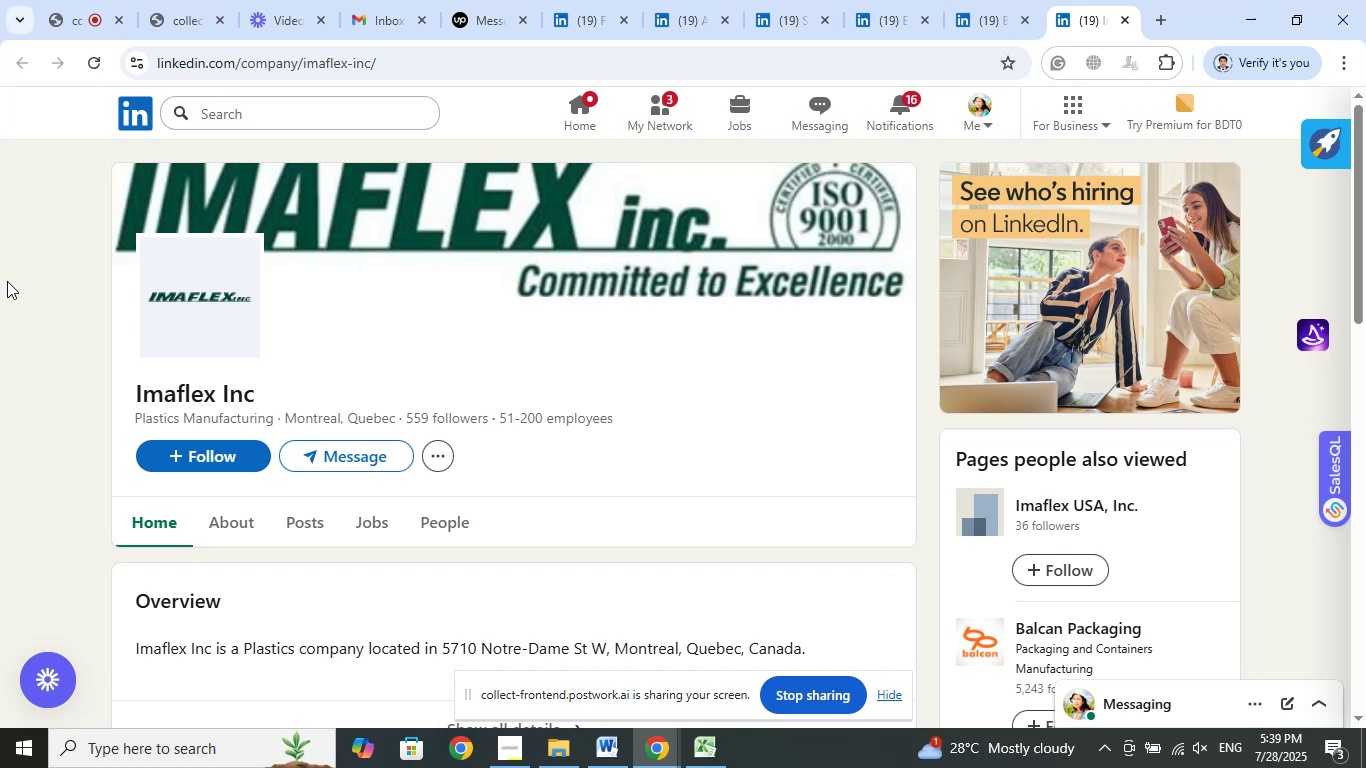 
scroll: coordinate [61, 248], scroll_direction: down, amount: 5.0
 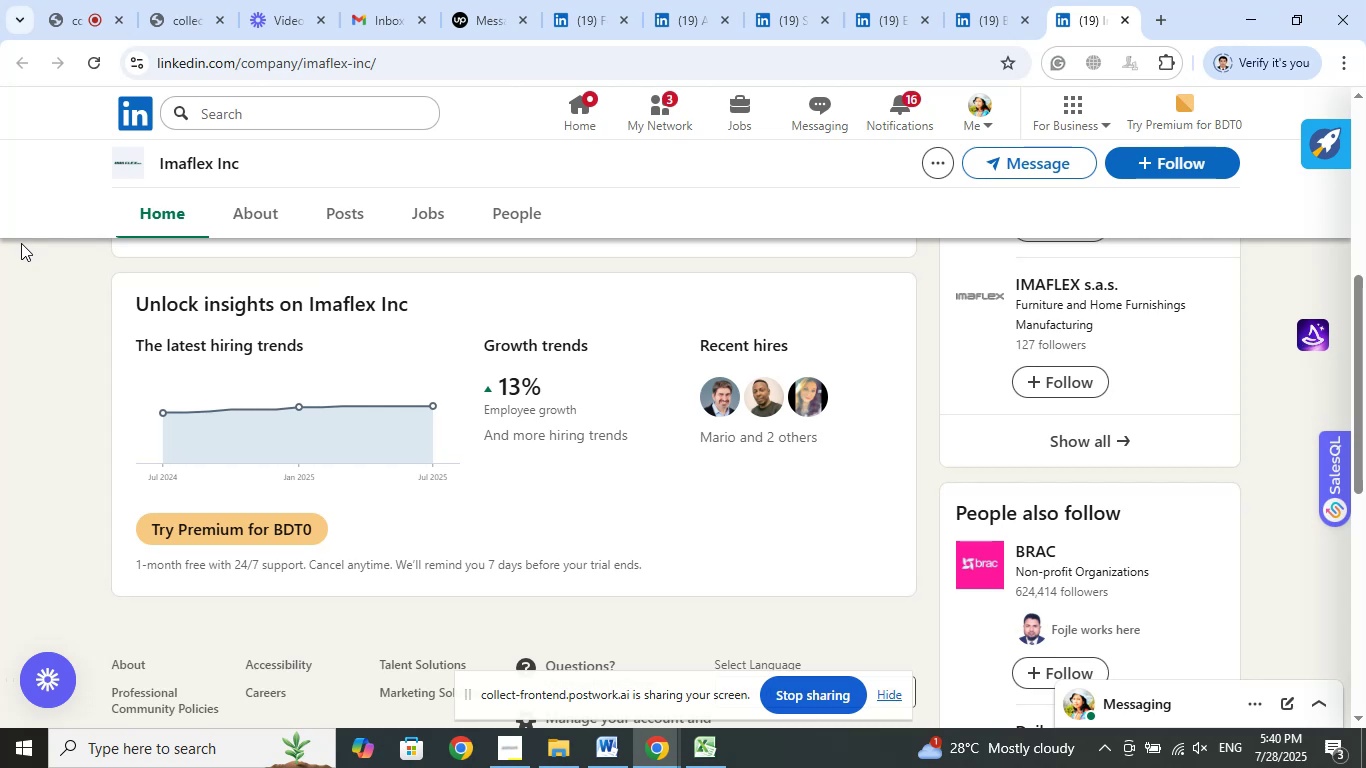 
wait(63.93)
 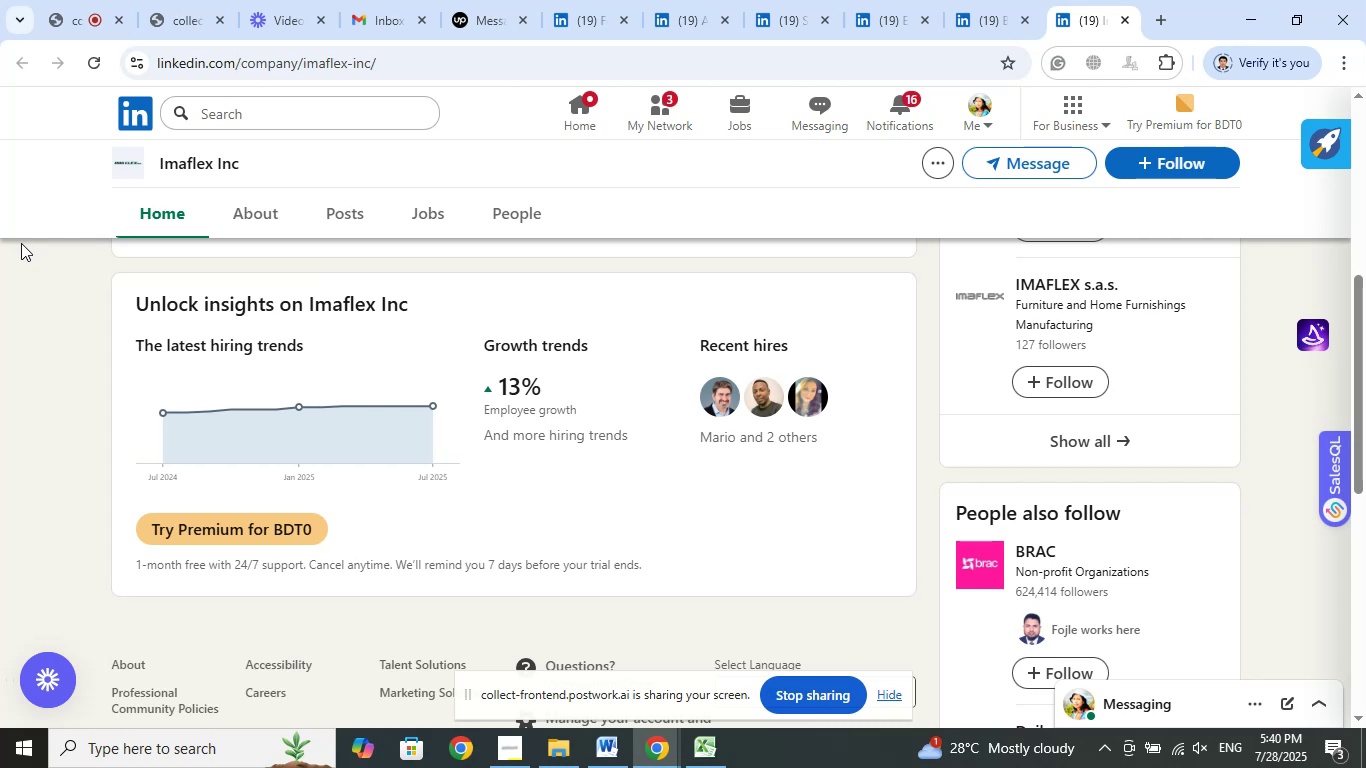 
scroll: coordinate [593, 532], scroll_direction: up, amount: 13.0
 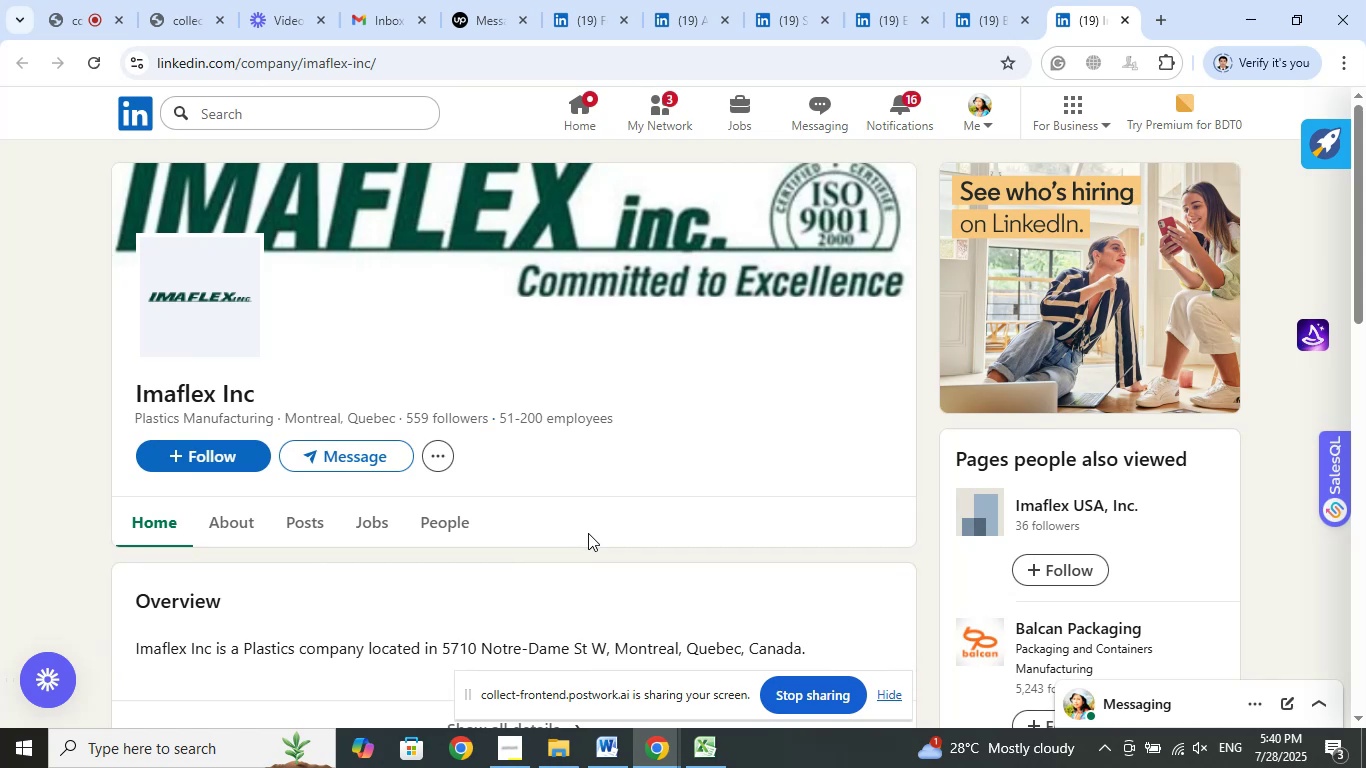 
wait(5.51)
 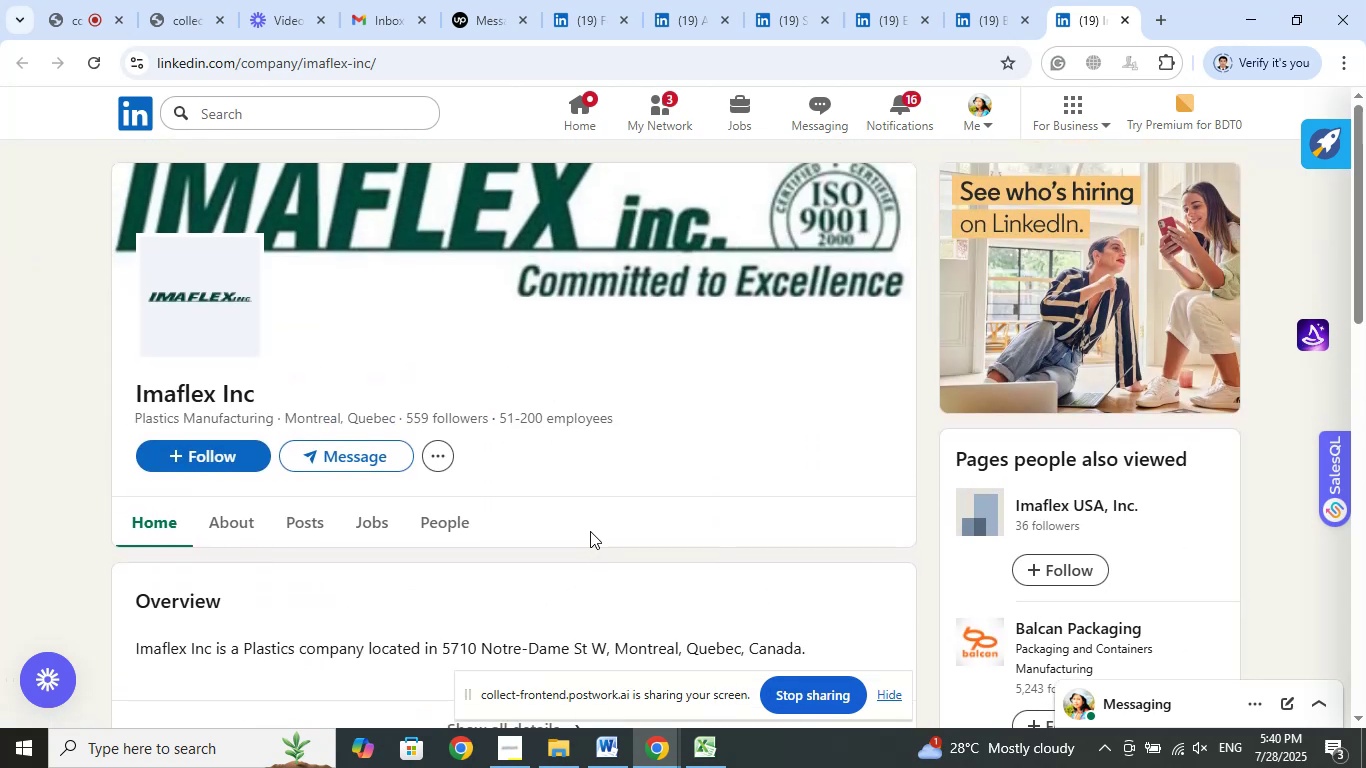 
double_click([751, 507])
 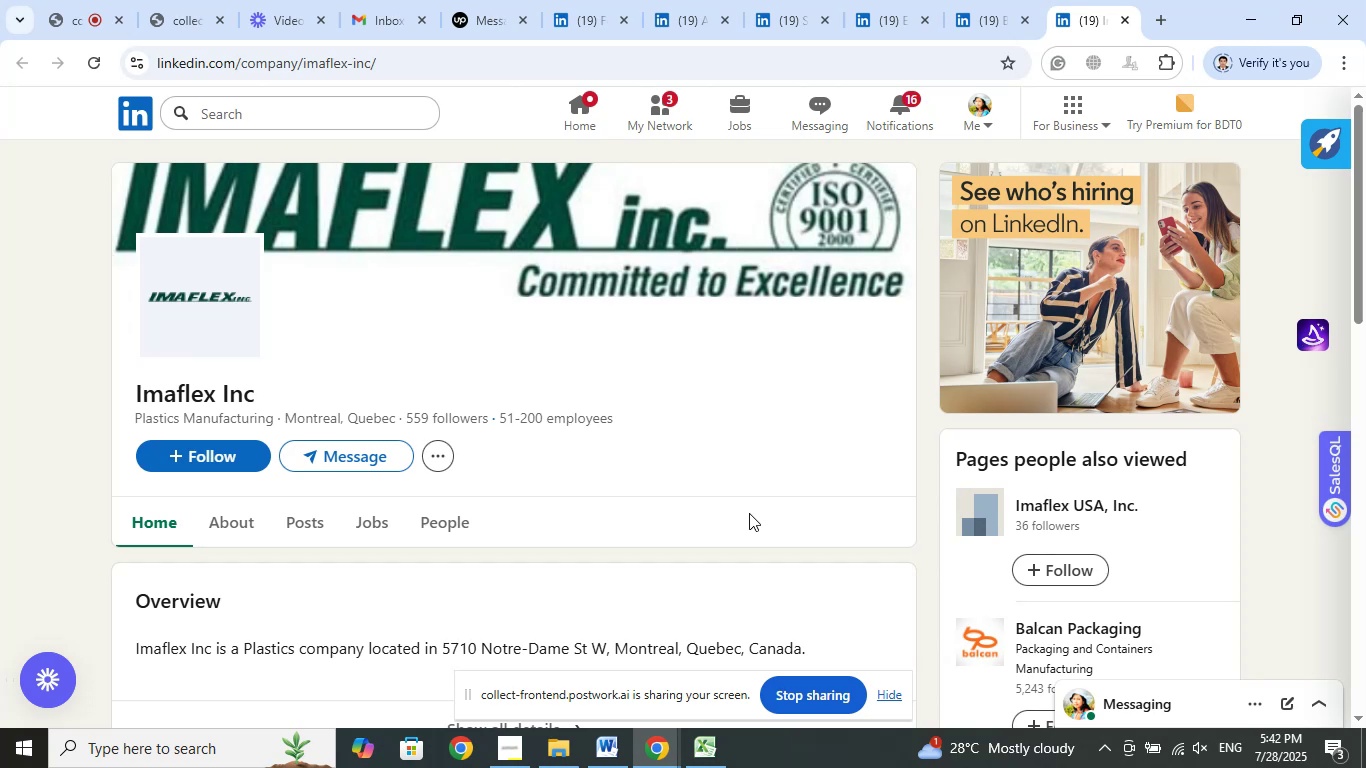 
wait(76.45)
 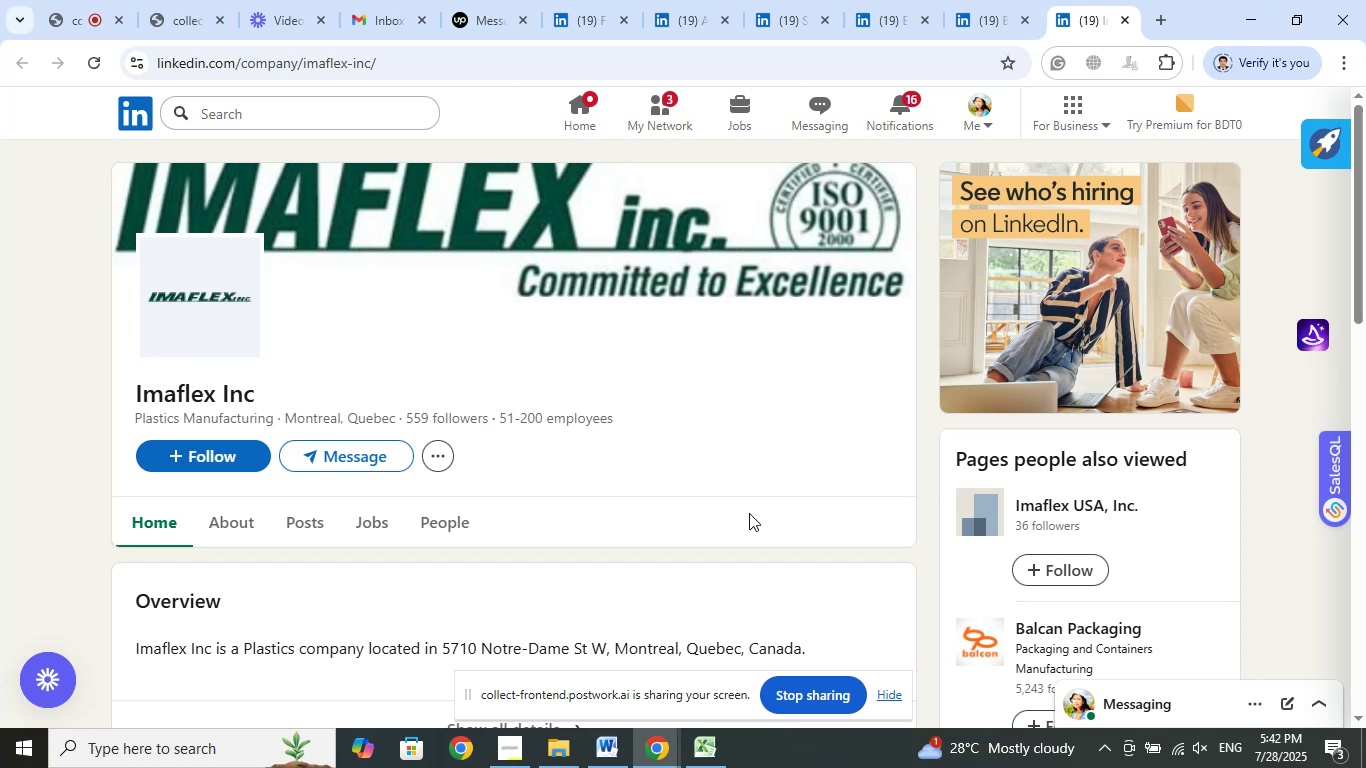 
left_click([569, 356])
 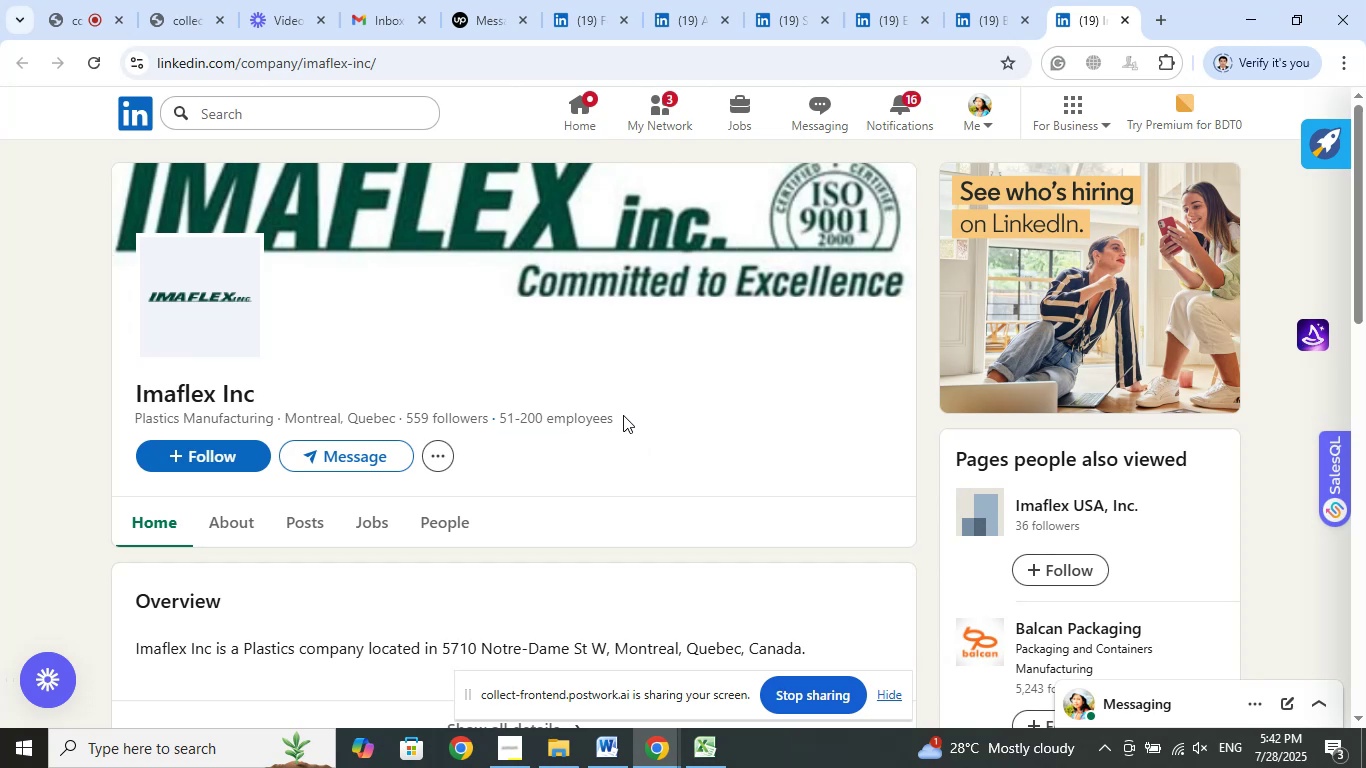 
left_click_drag(start_coordinate=[622, 417], to_coordinate=[455, 407])
 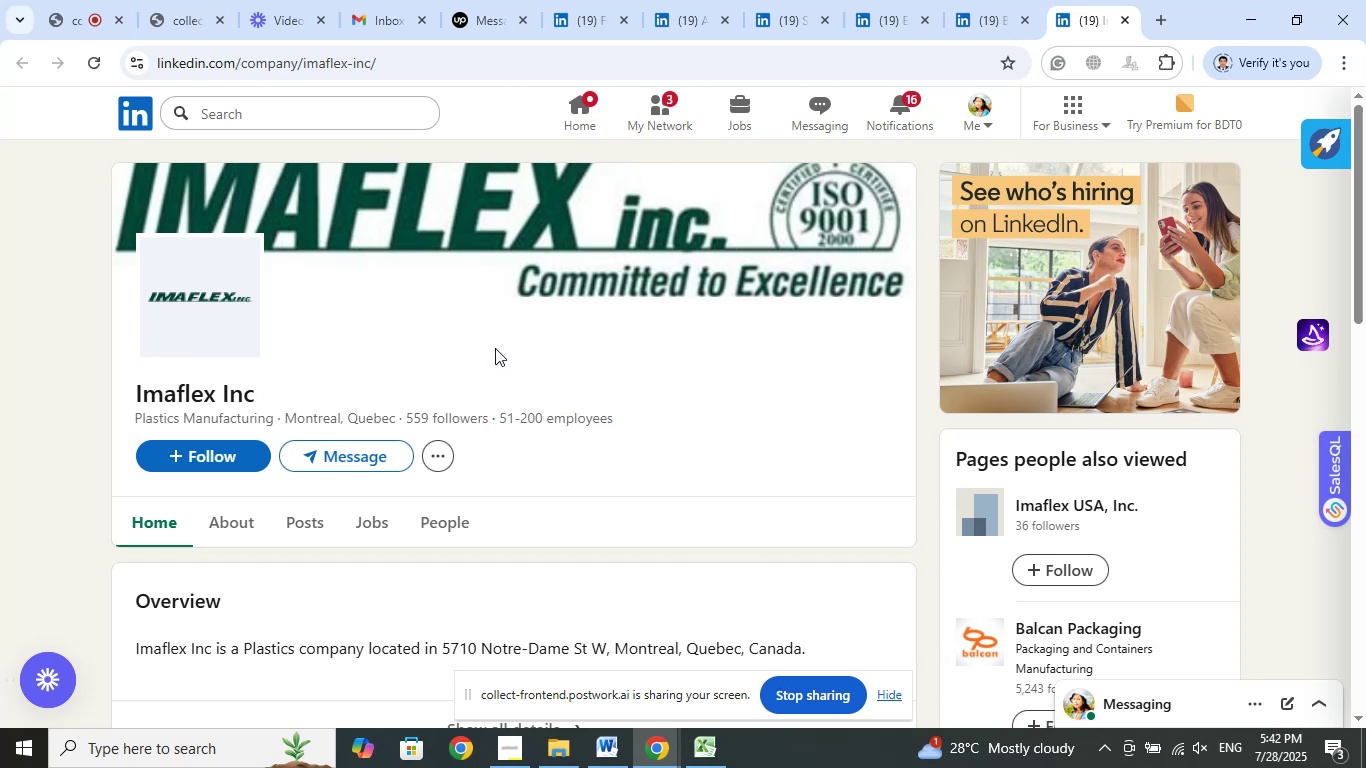 
left_click([495, 348])
 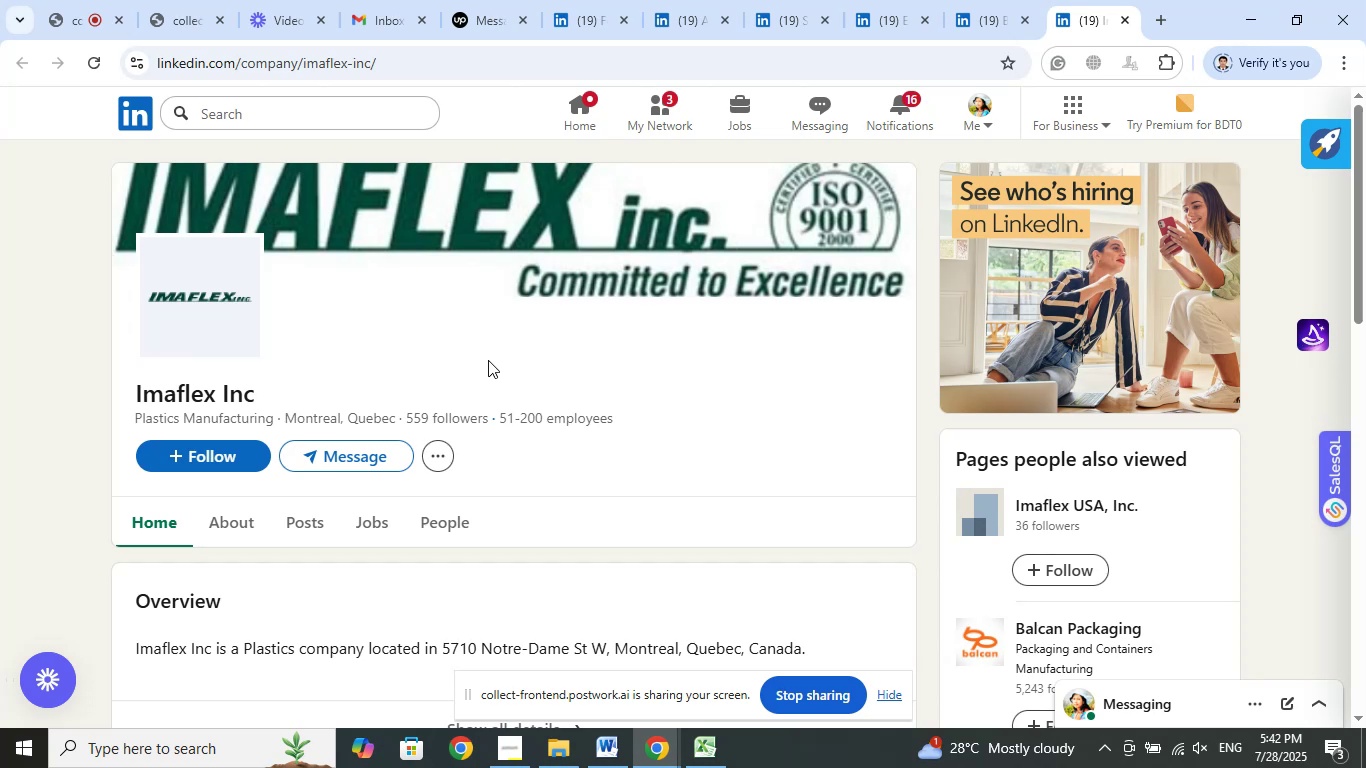 
wait(50.98)
 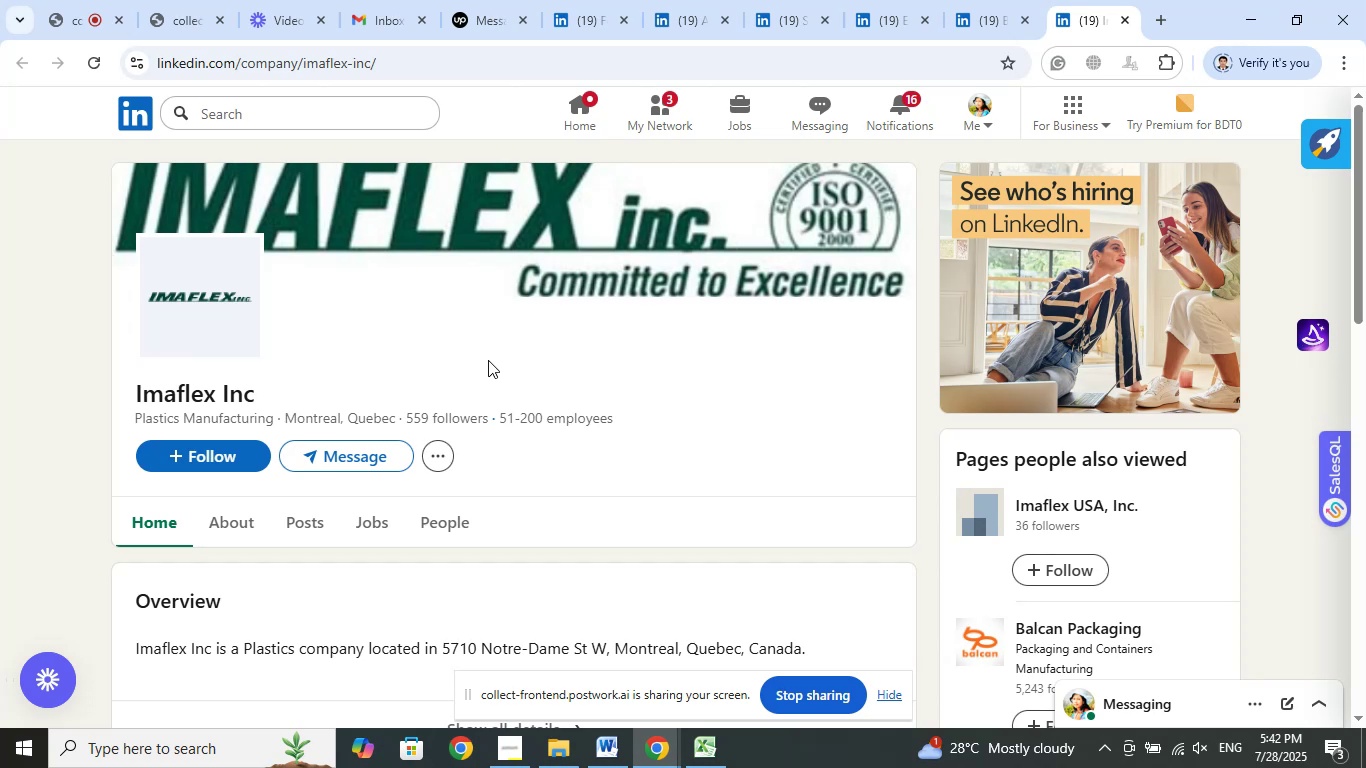 
left_click([374, 306])
 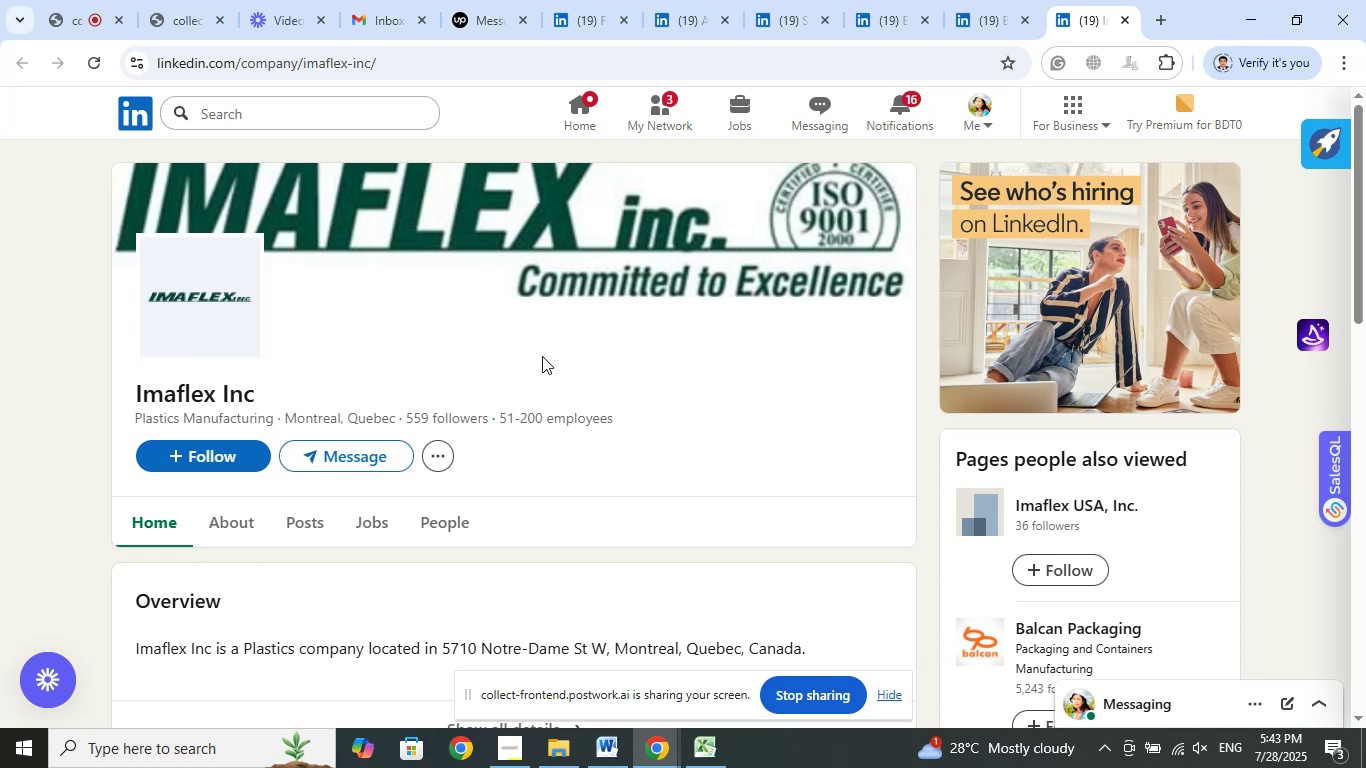 
left_click([542, 356])
 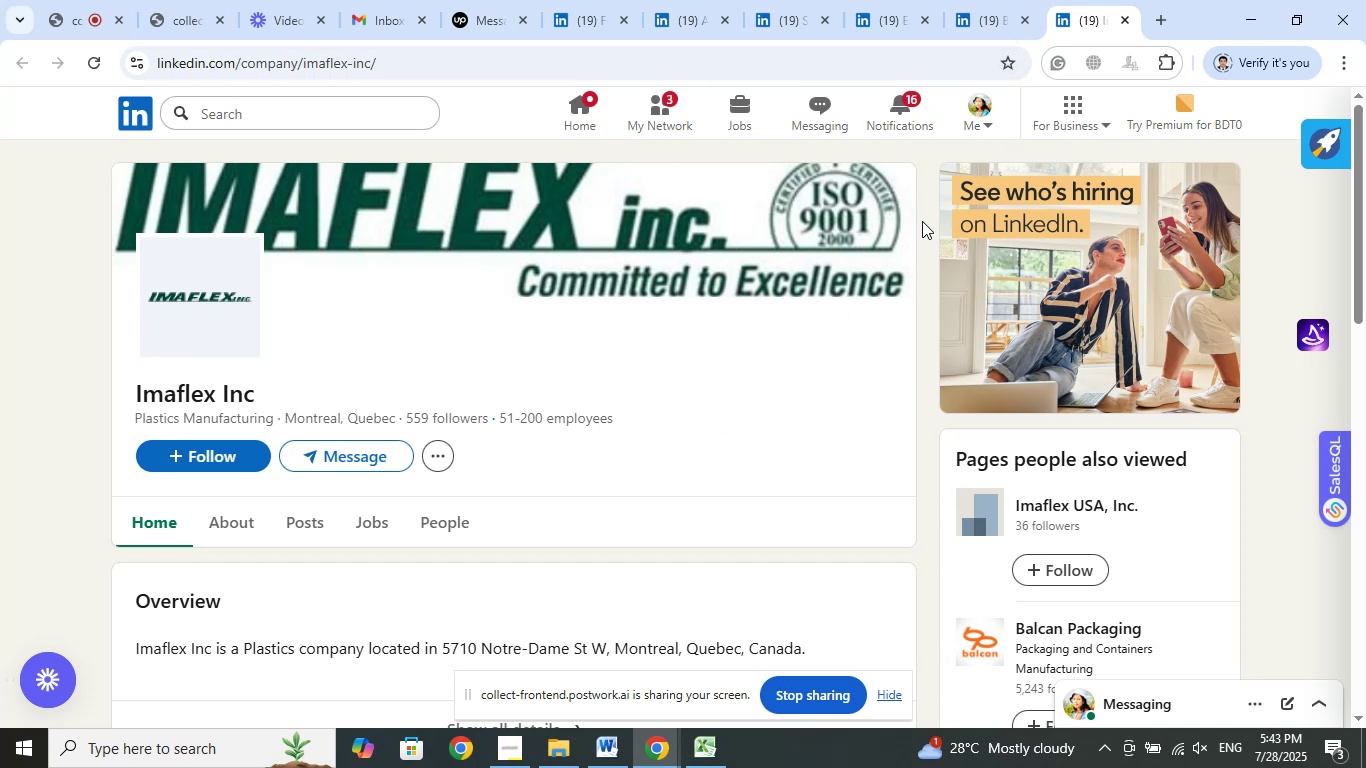 
left_click([1002, 21])
 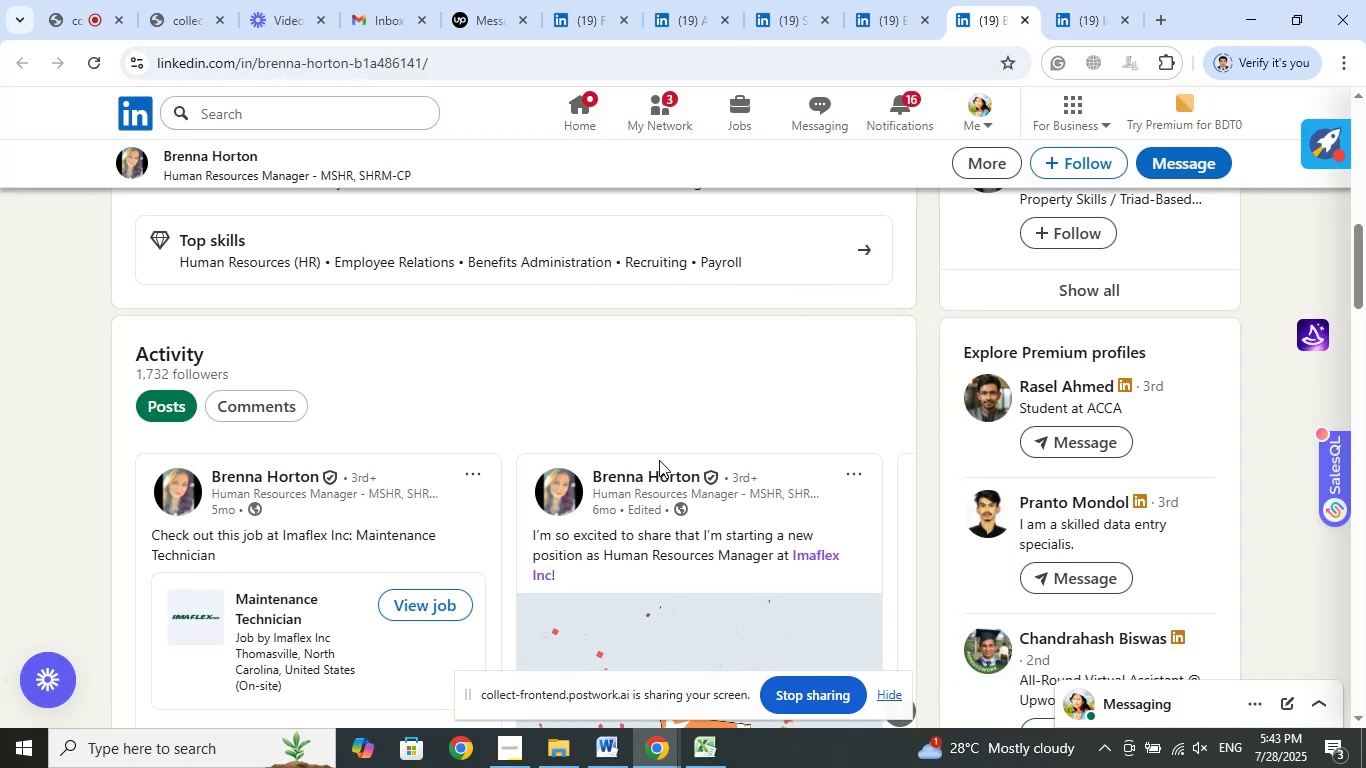 
scroll: coordinate [640, 397], scroll_direction: up, amount: 13.0
 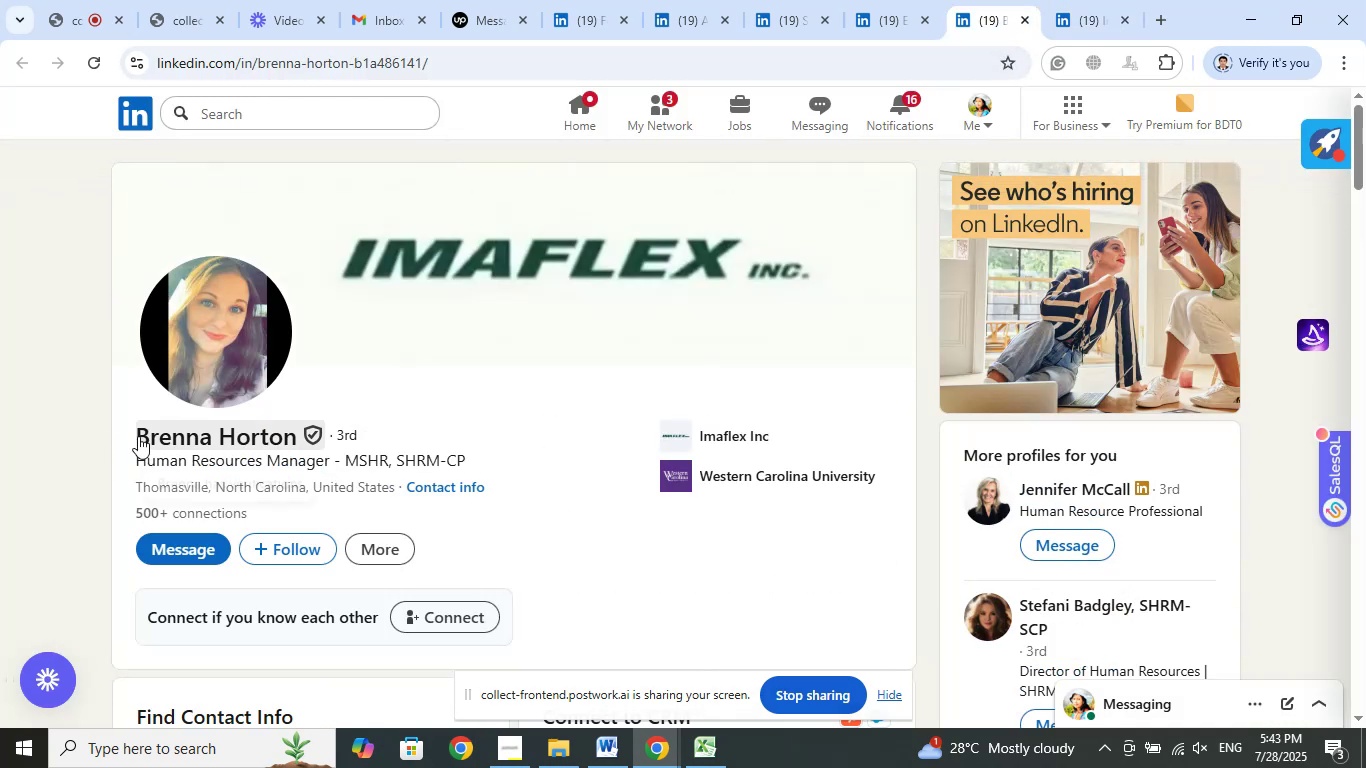 
left_click_drag(start_coordinate=[137, 435], to_coordinate=[165, 429])
 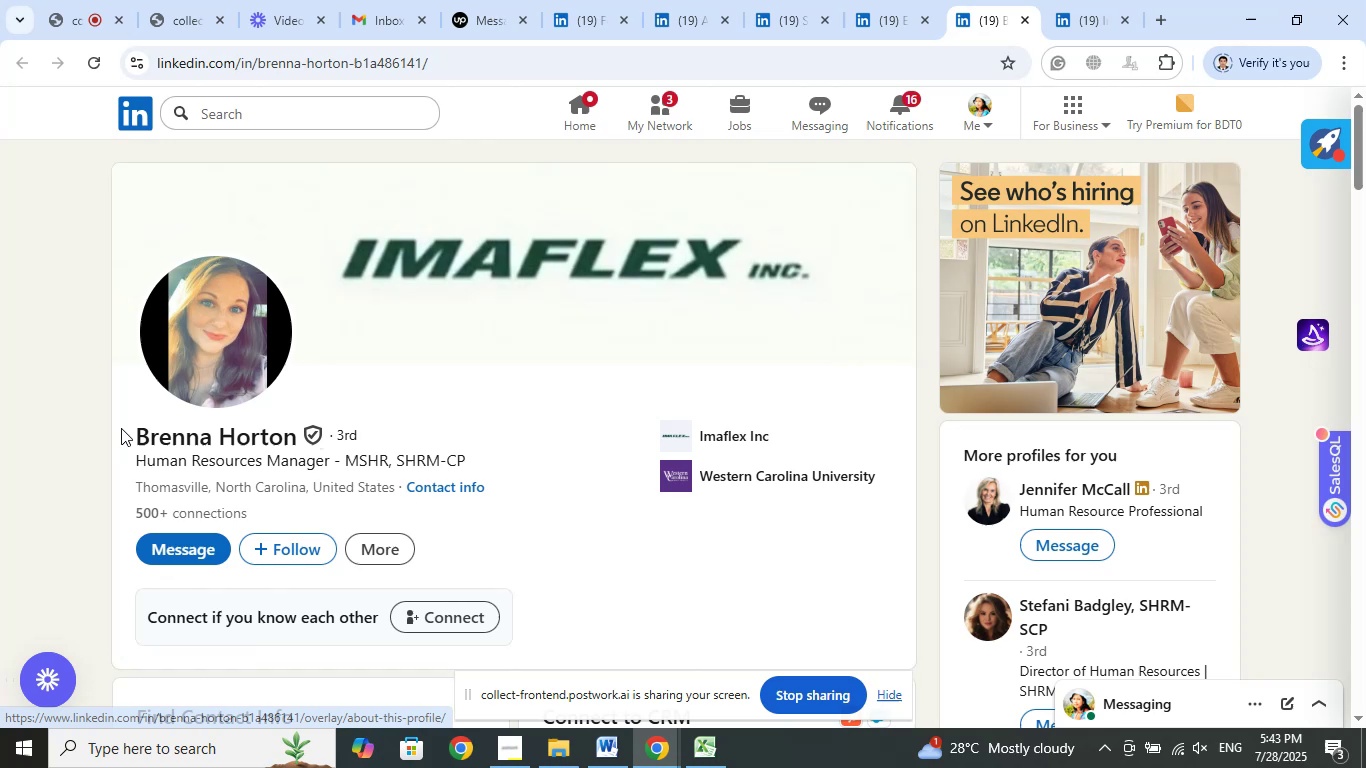 
left_click_drag(start_coordinate=[120, 429], to_coordinate=[292, 445])
 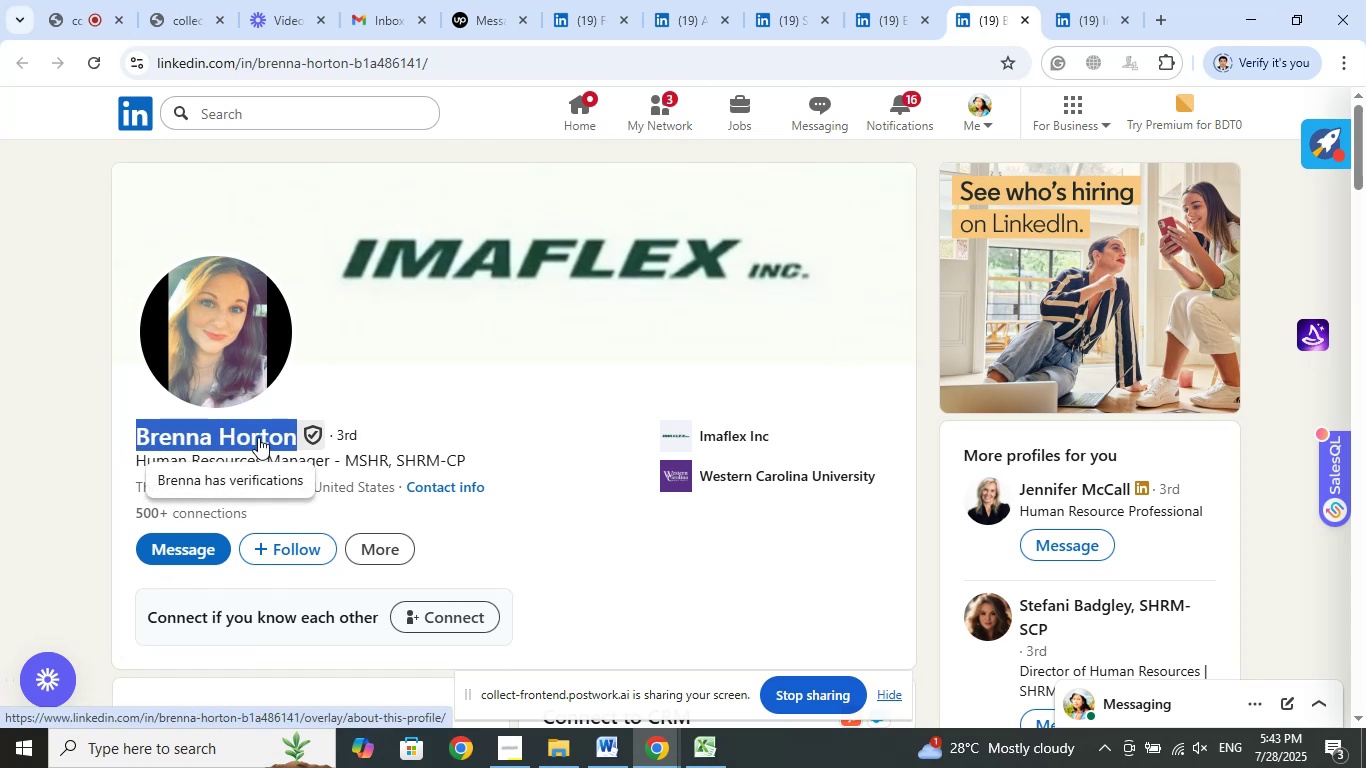 
right_click([258, 437])
 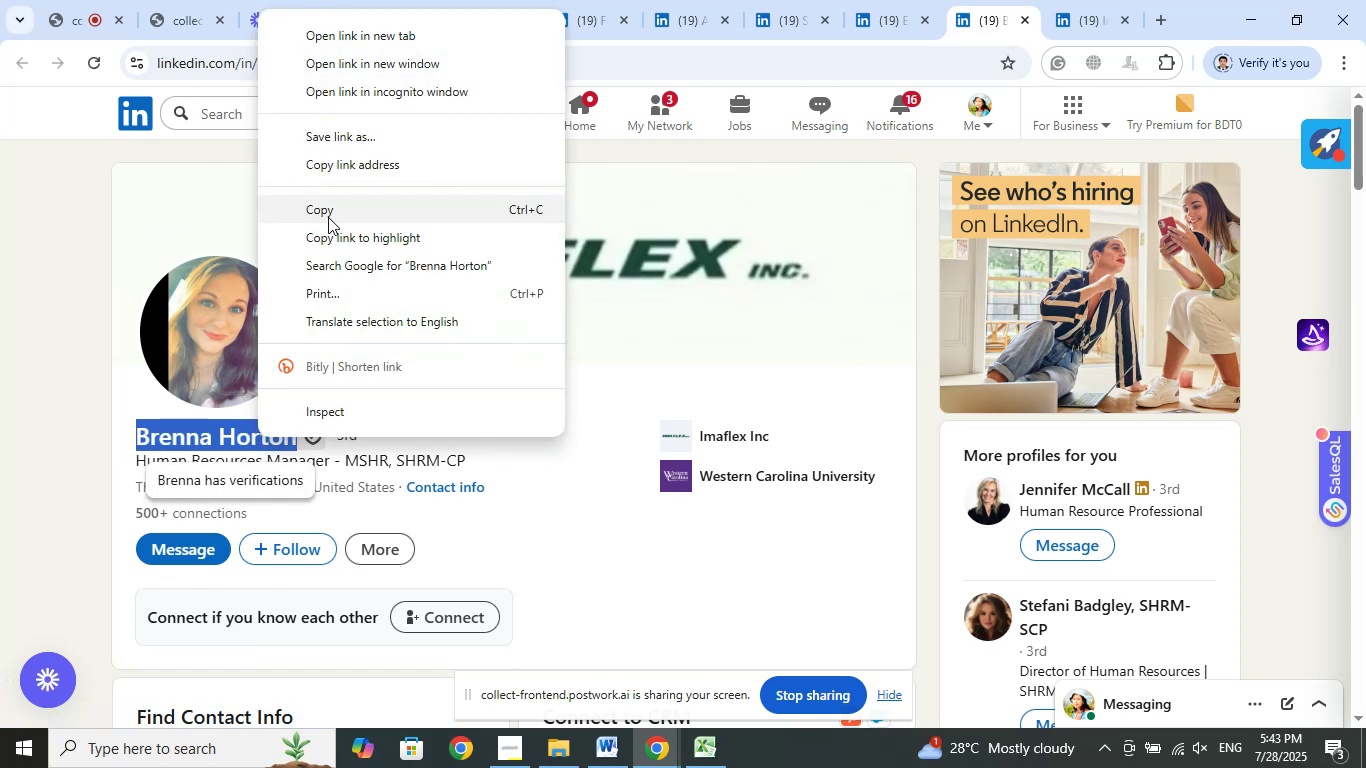 
left_click([329, 215])
 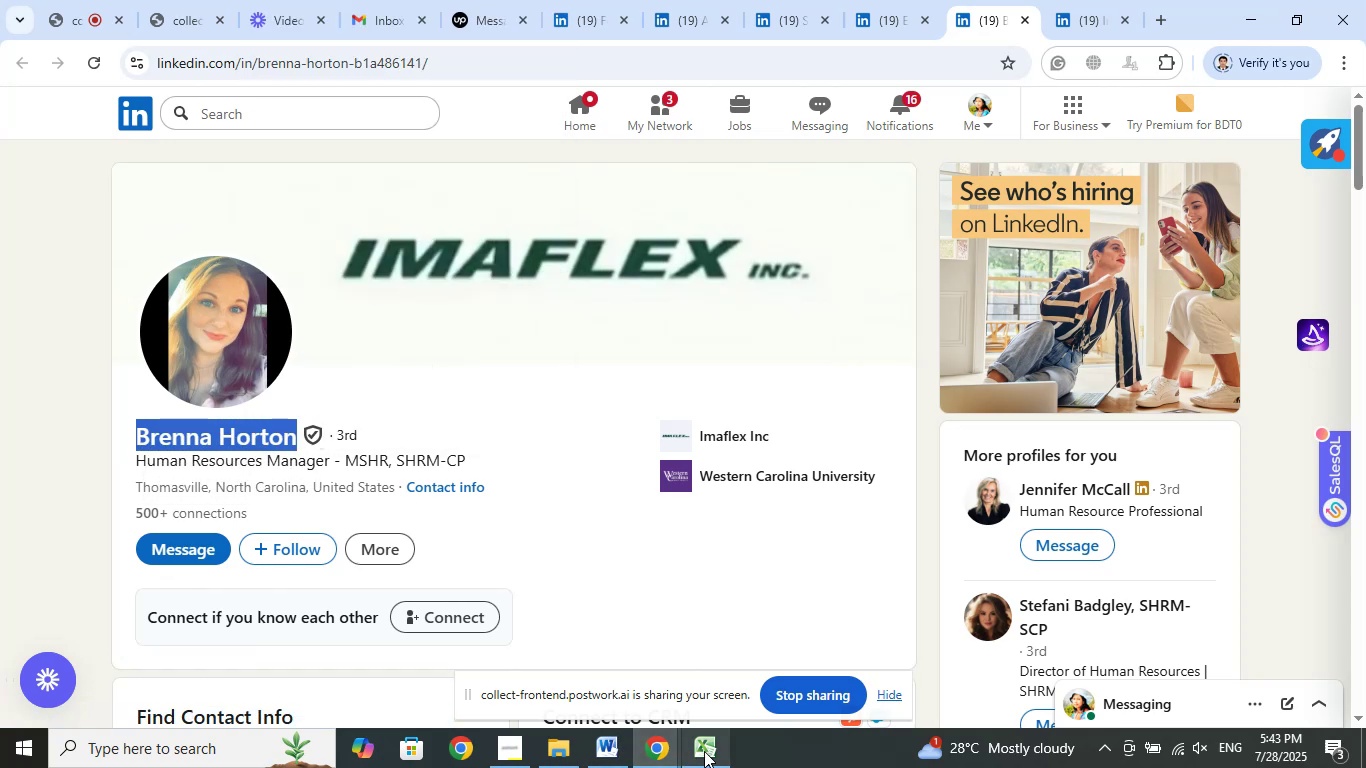 
left_click([706, 751])
 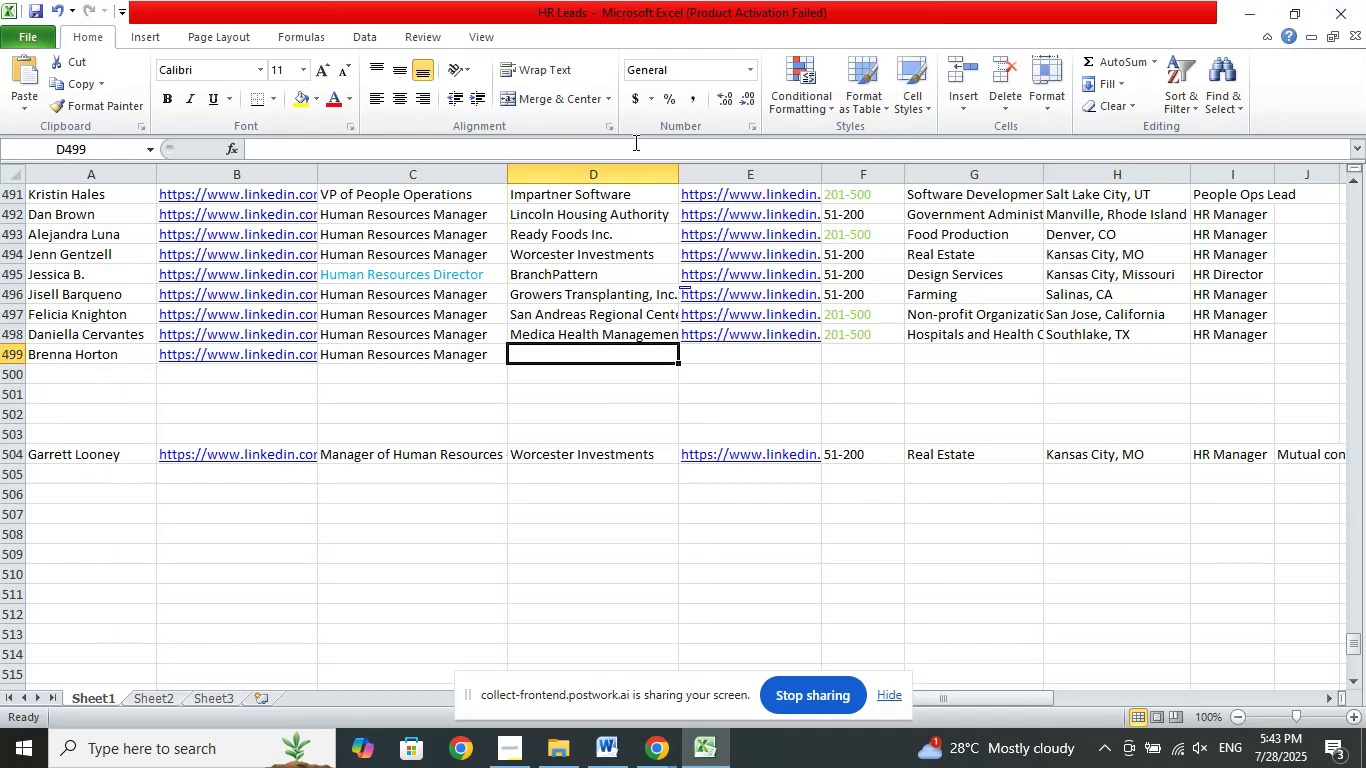 
left_click([635, 150])
 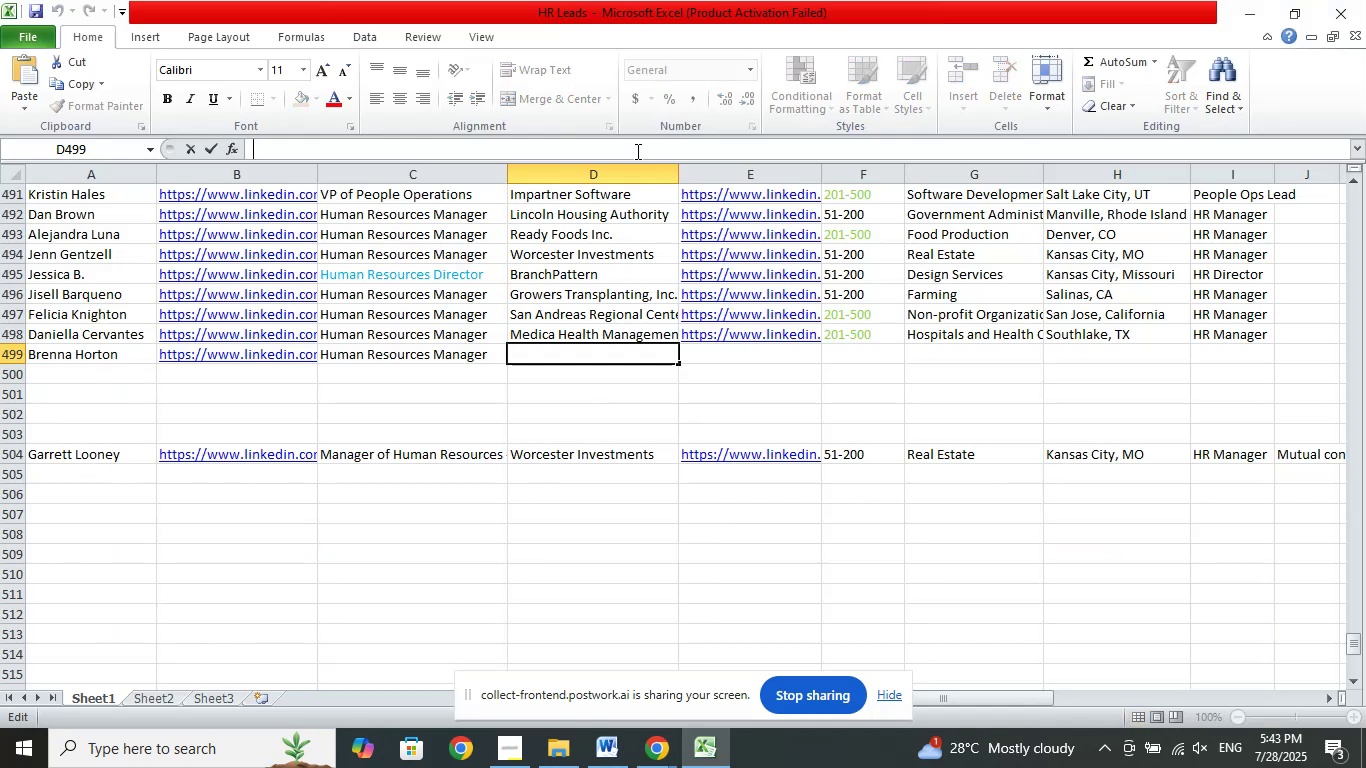 
right_click([636, 151])
 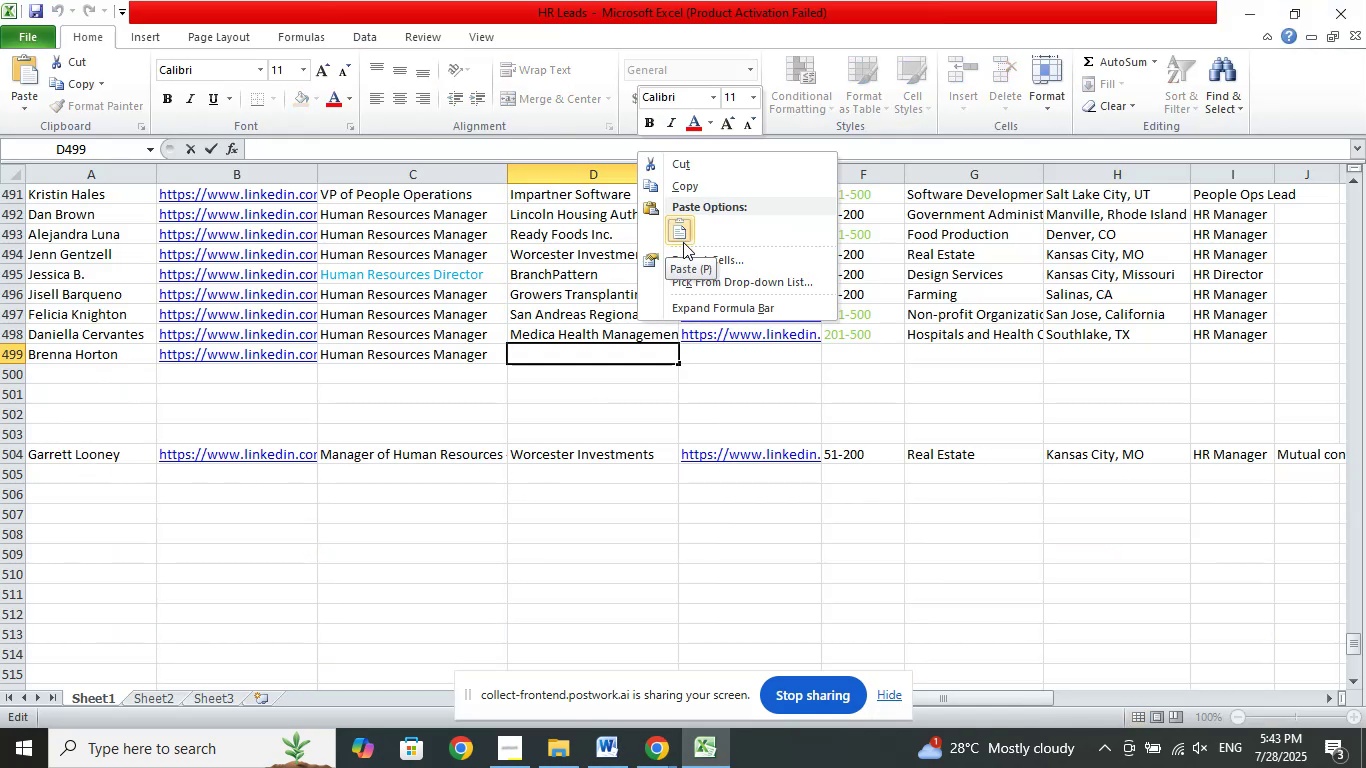 
left_click([683, 242])
 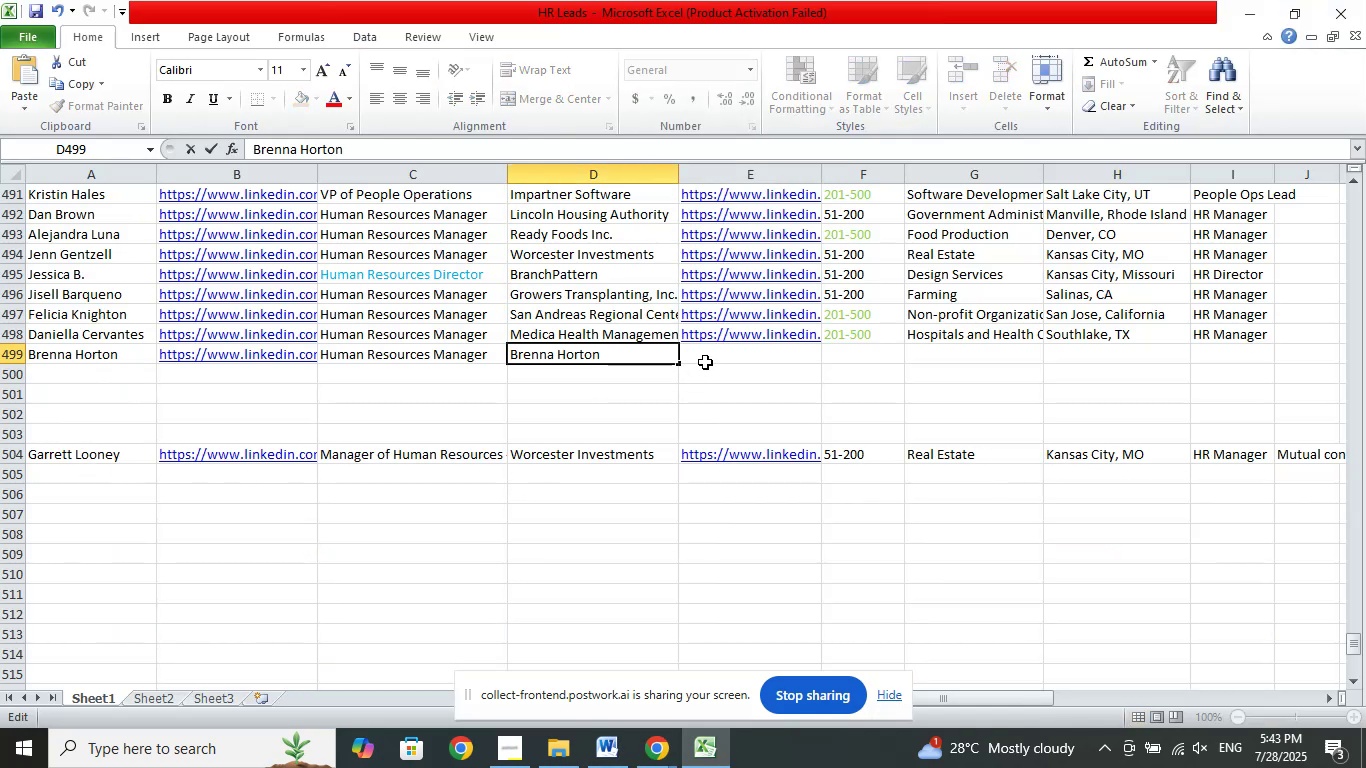 
left_click([705, 362])
 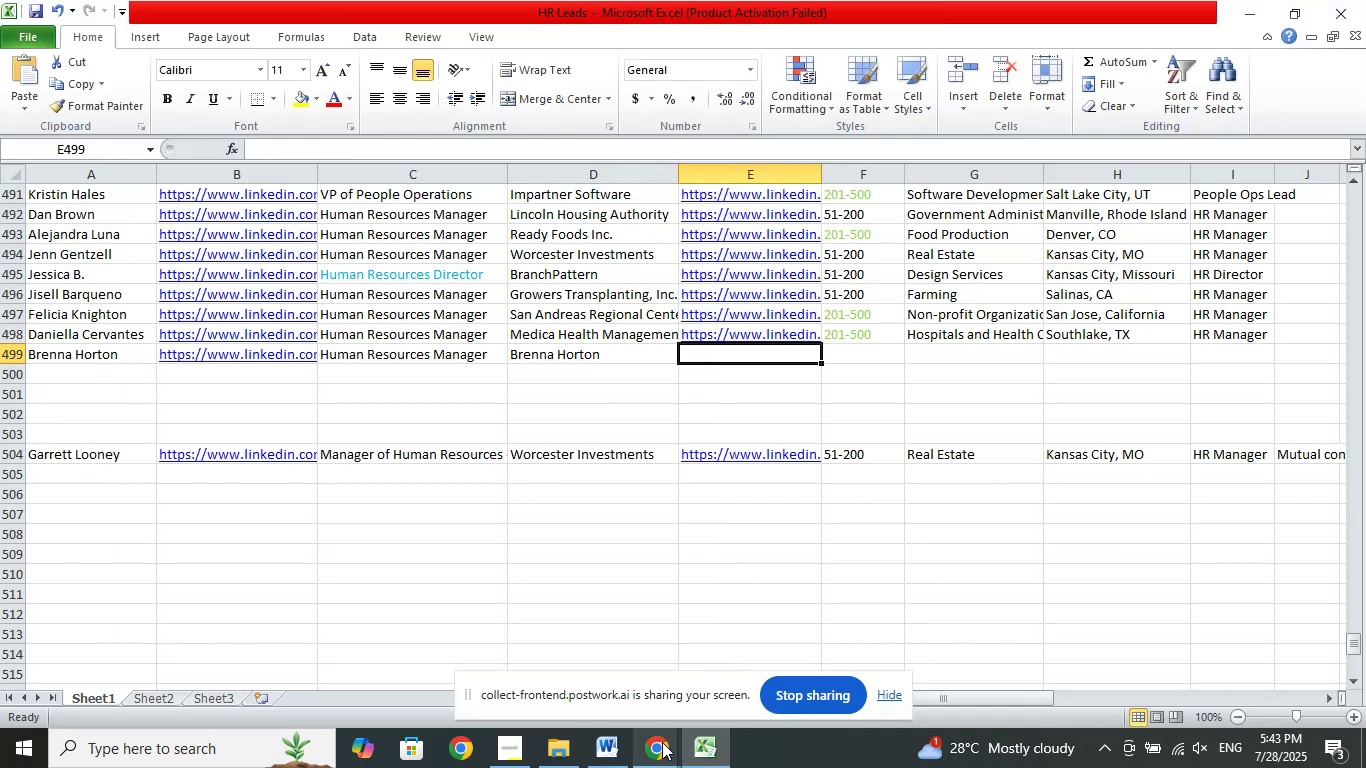 
left_click([662, 743])
 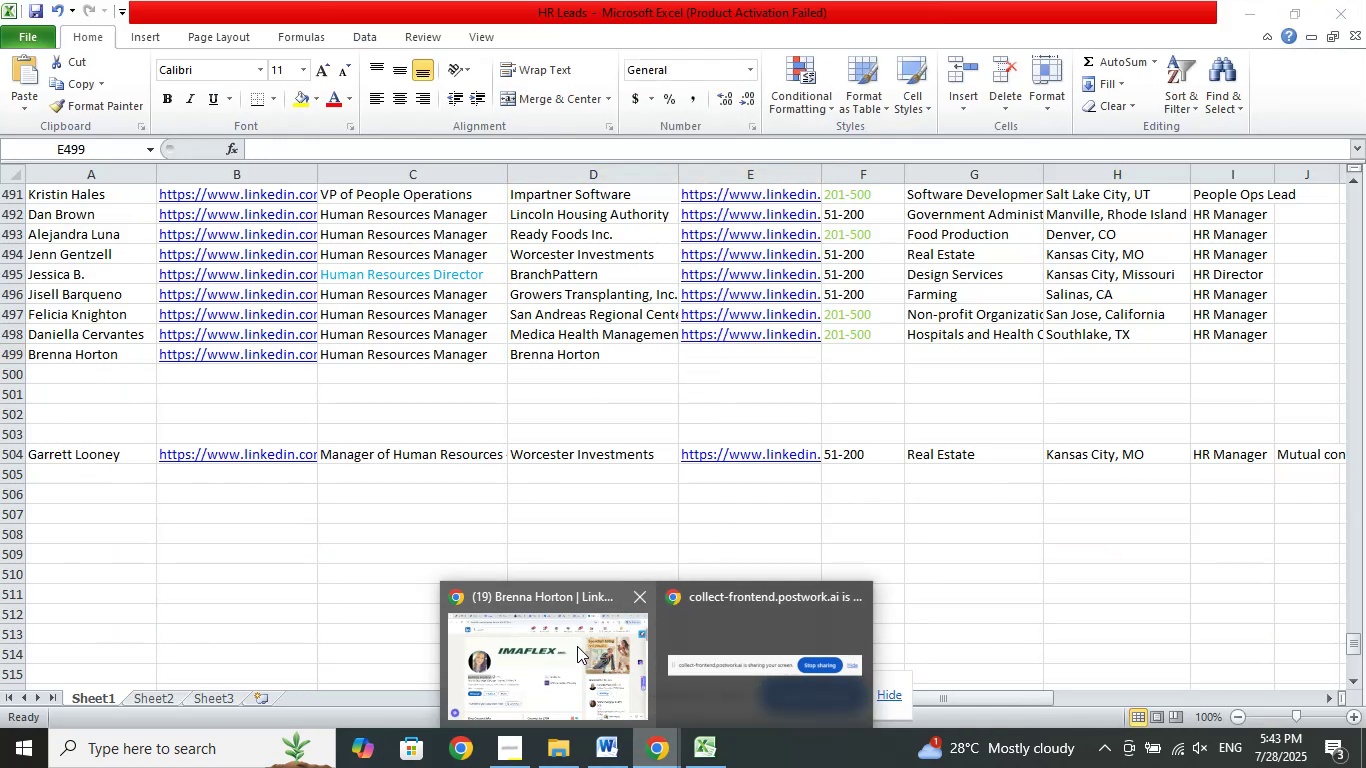 
left_click([577, 646])
 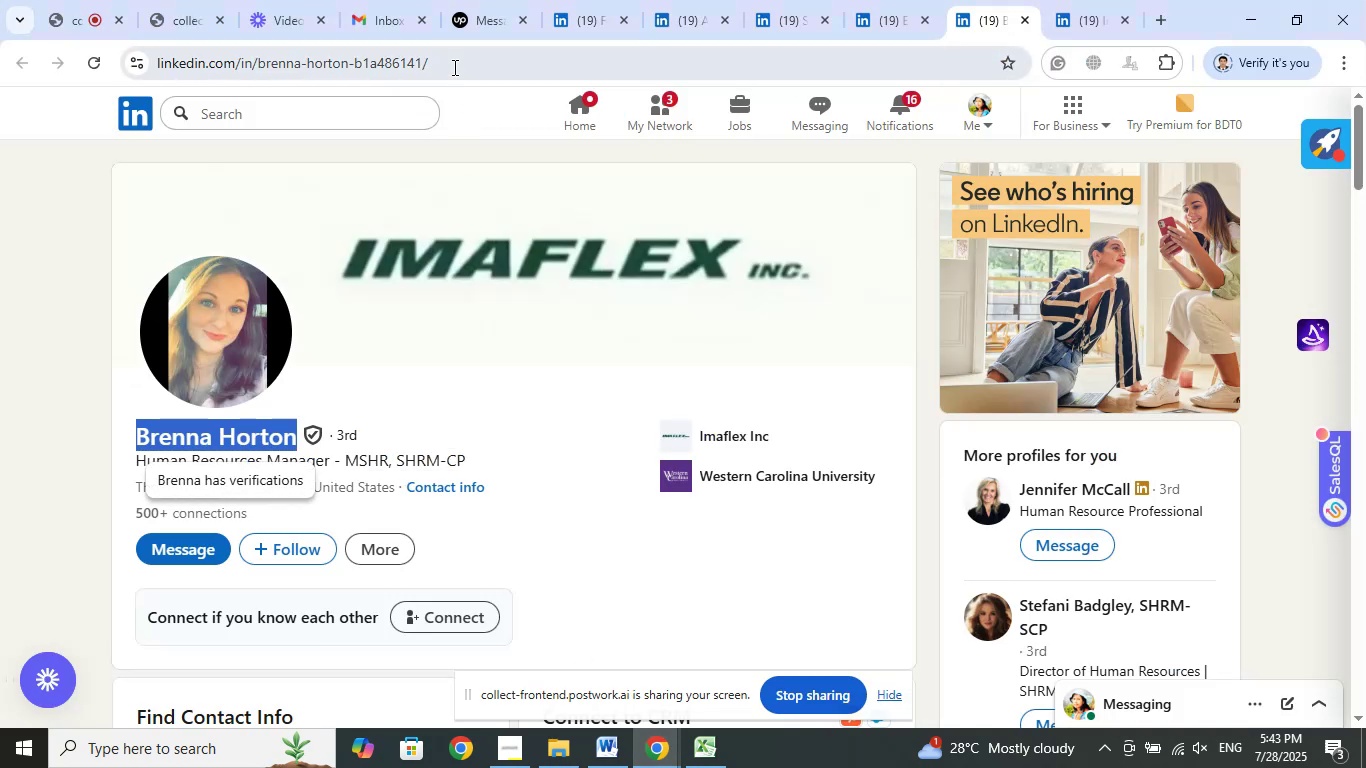 
left_click([453, 63])
 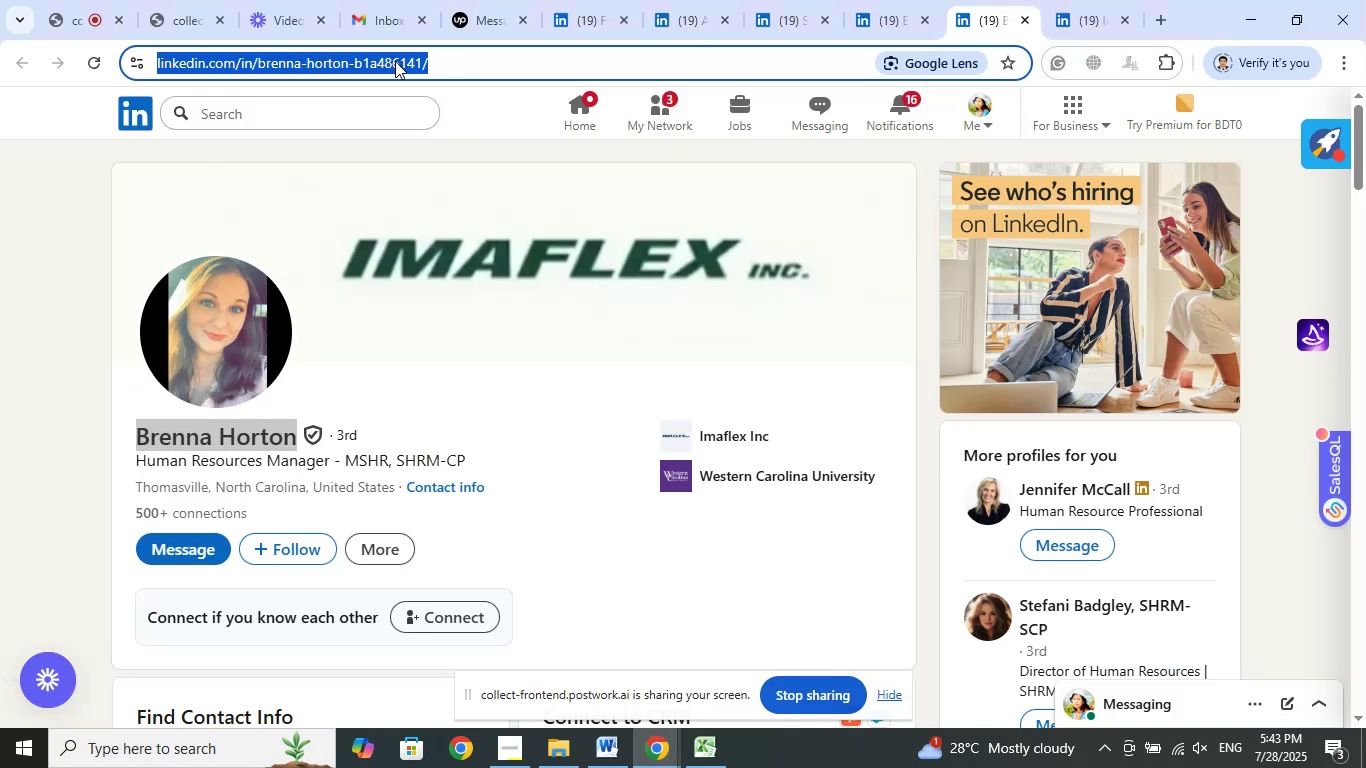 
right_click([395, 61])
 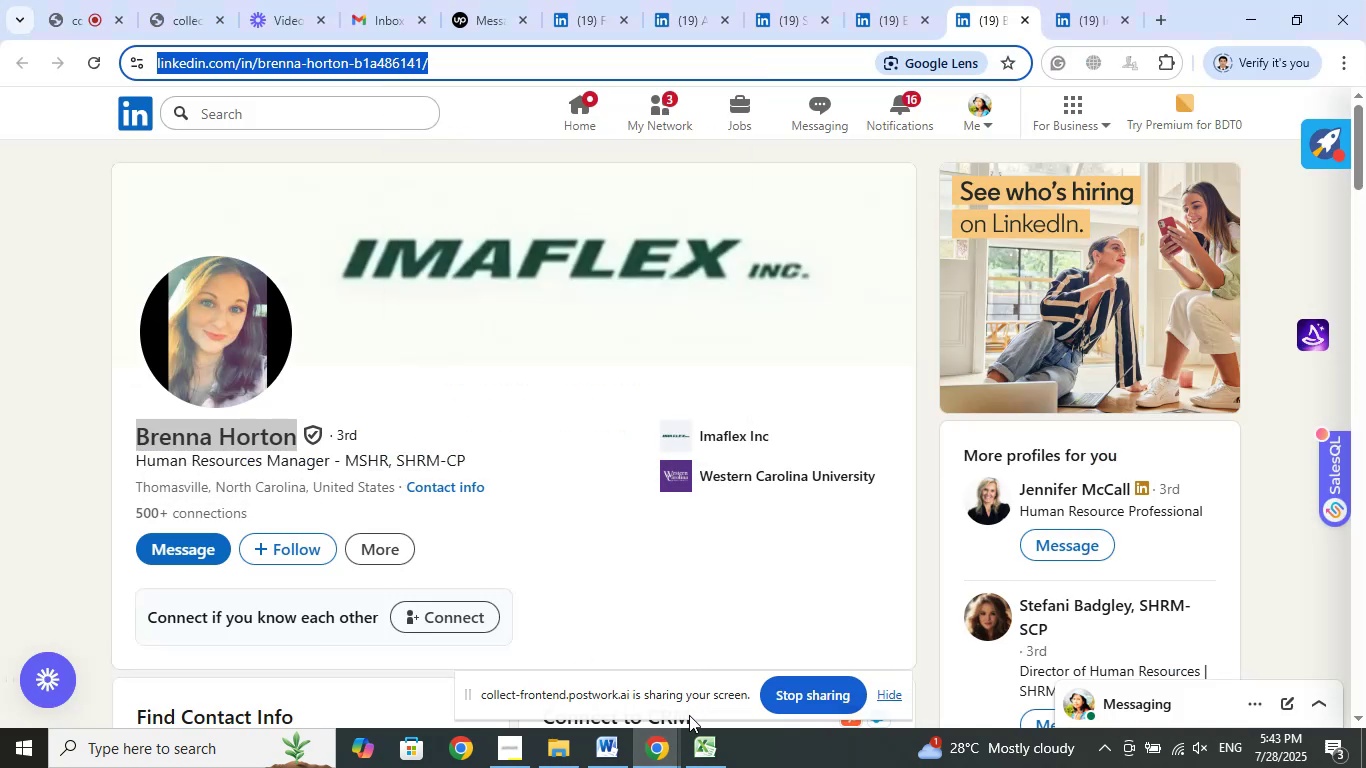 
left_click([697, 749])
 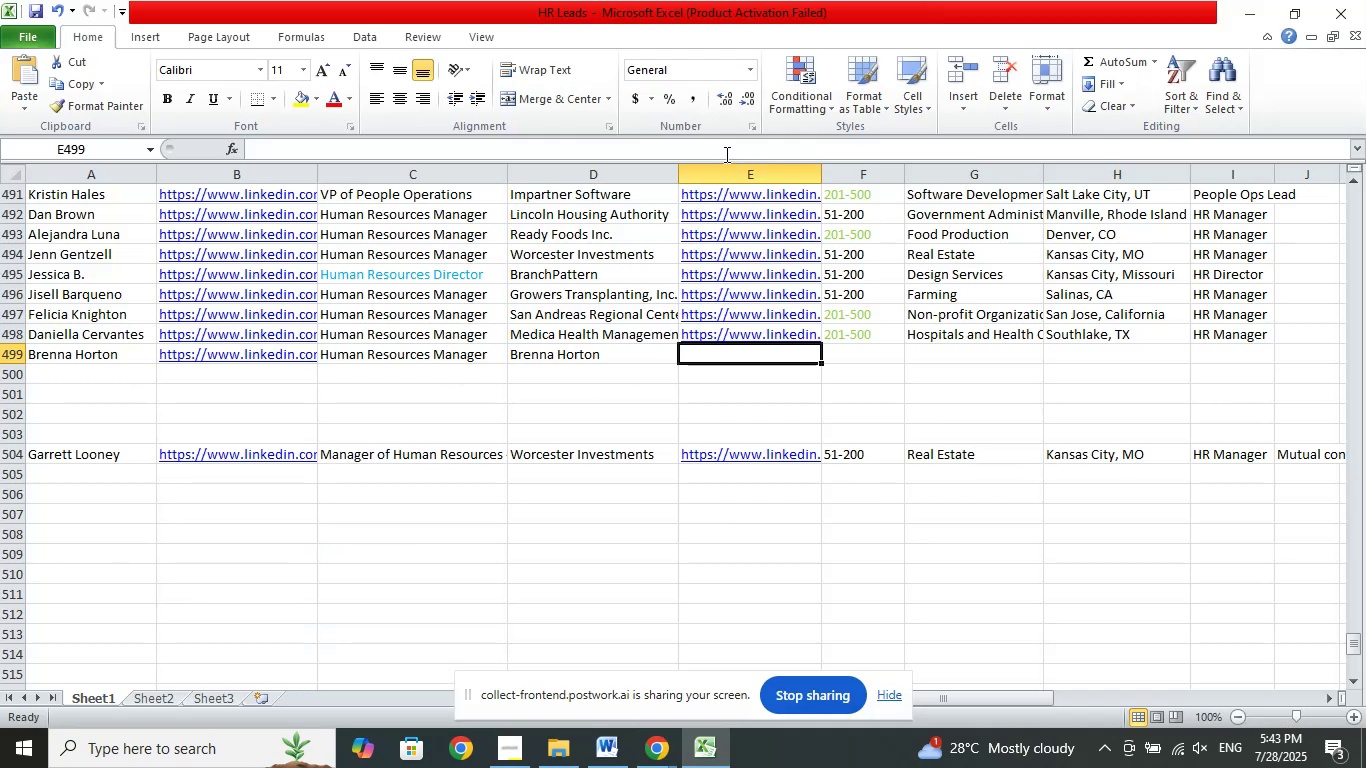 
left_click([731, 145])
 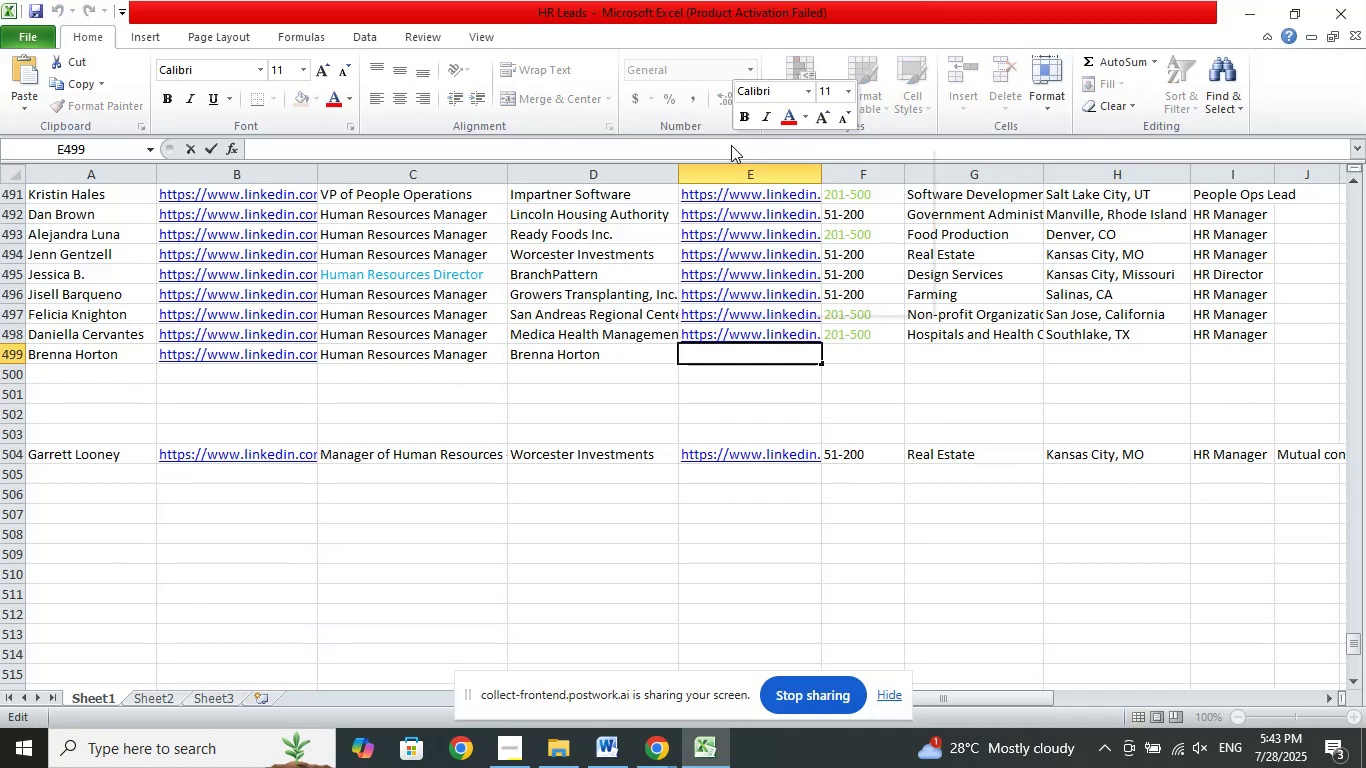 
right_click([731, 145])
 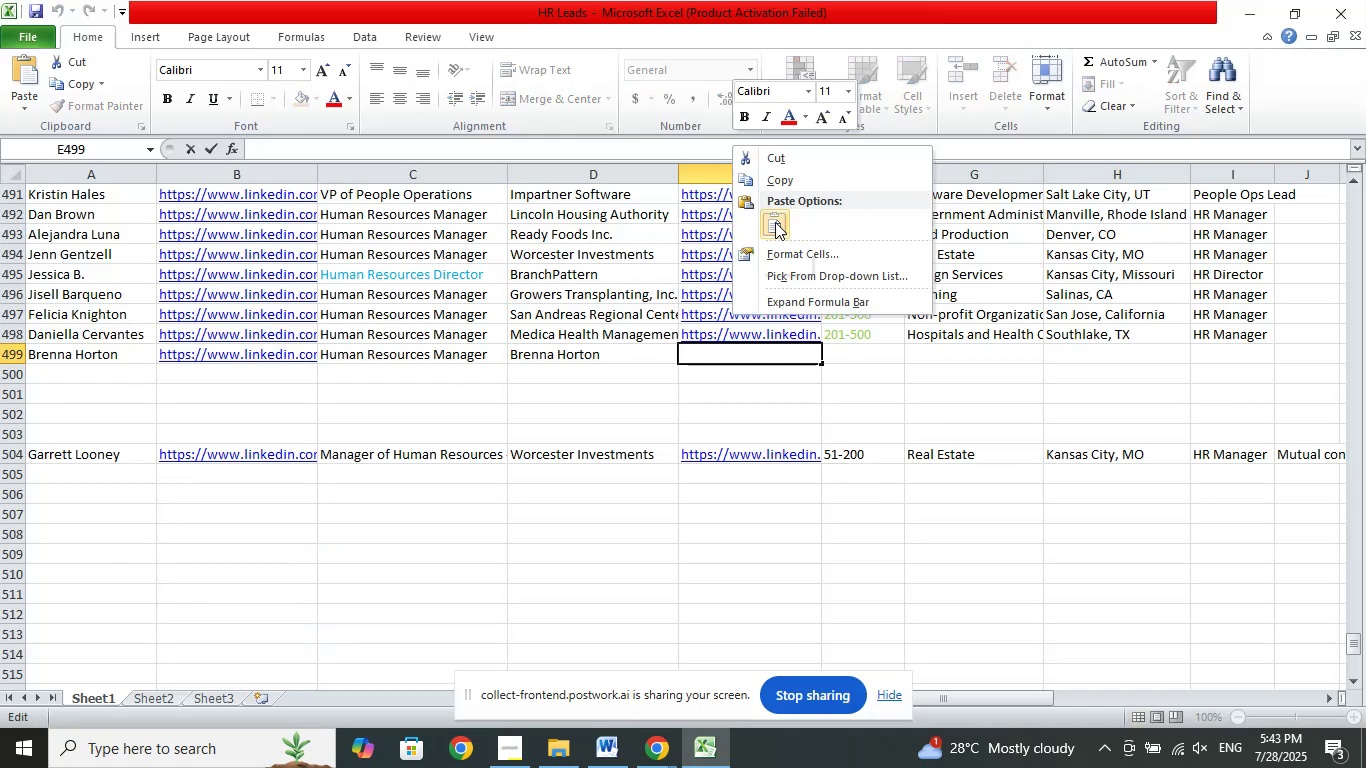 
left_click([775, 222])
 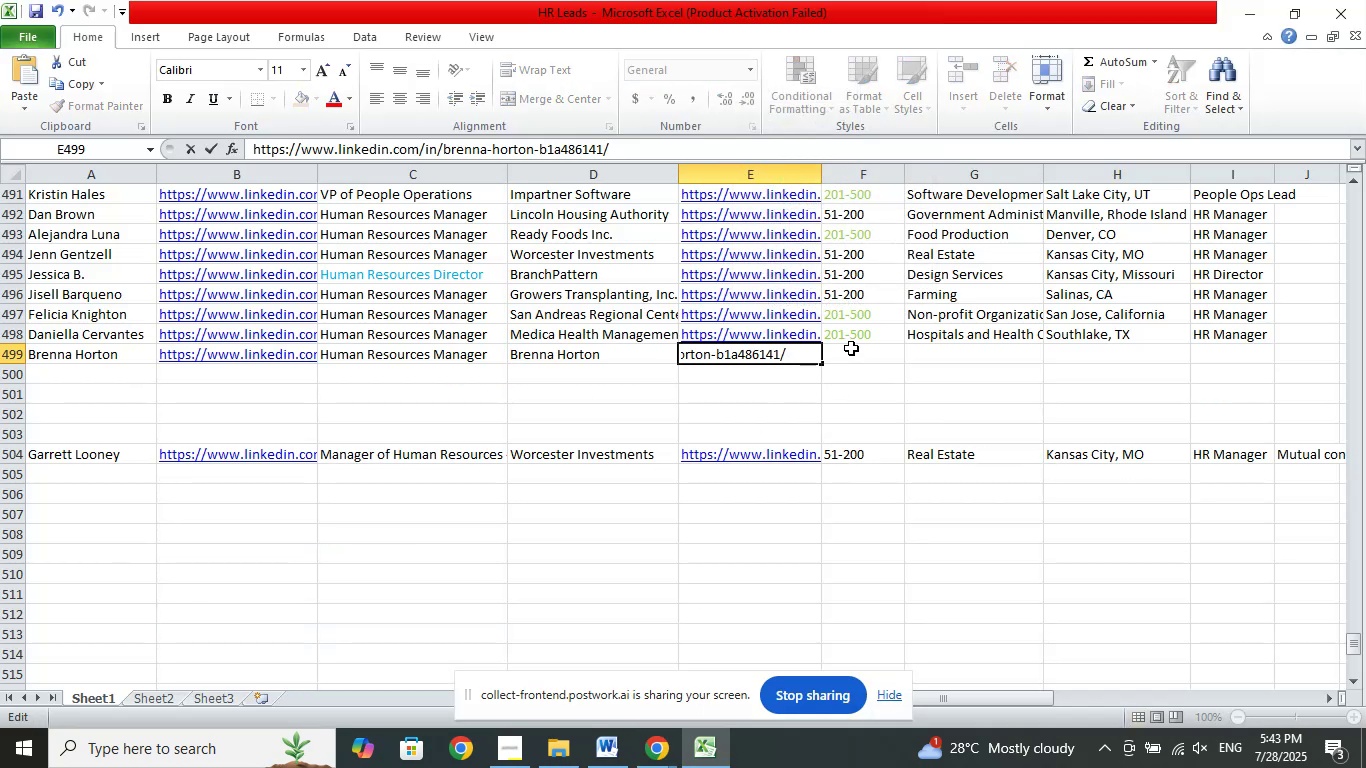 
left_click([851, 348])
 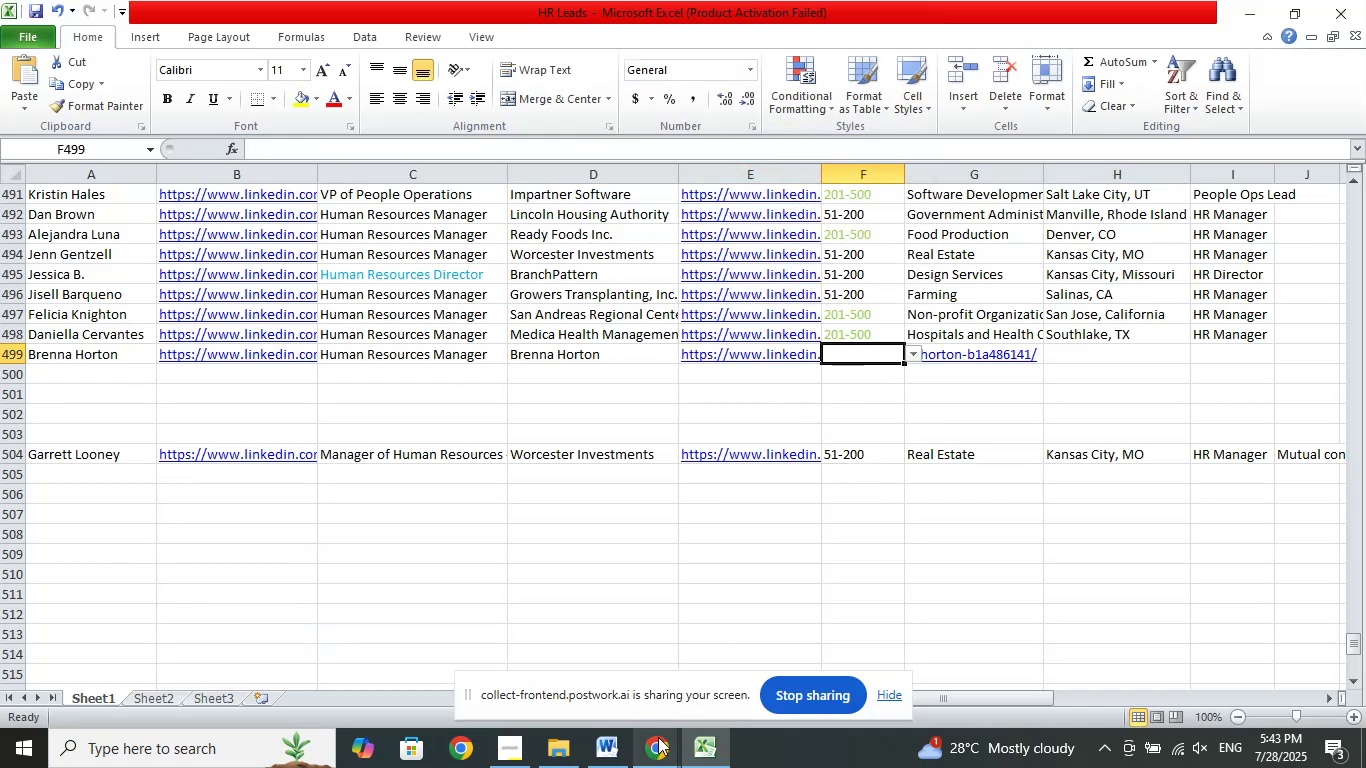 
left_click([658, 739])
 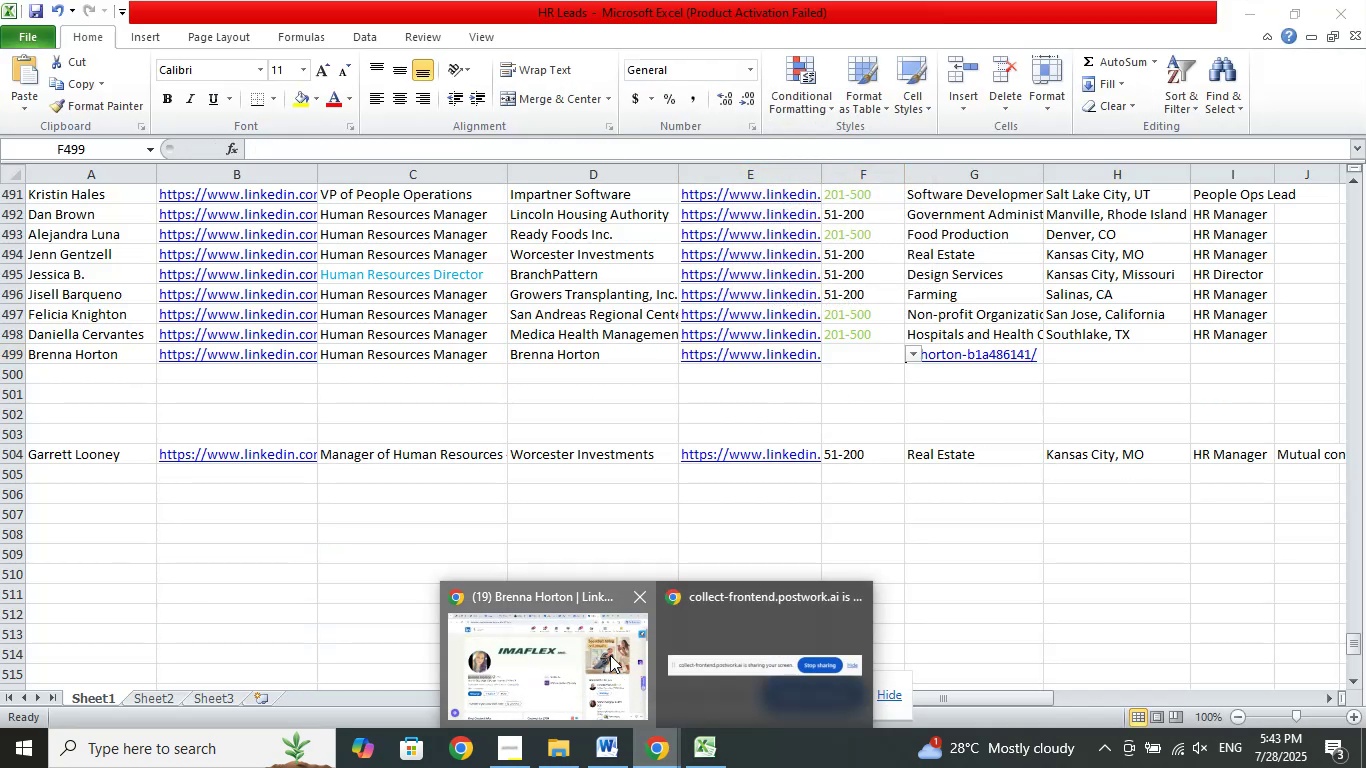 
left_click([610, 655])
 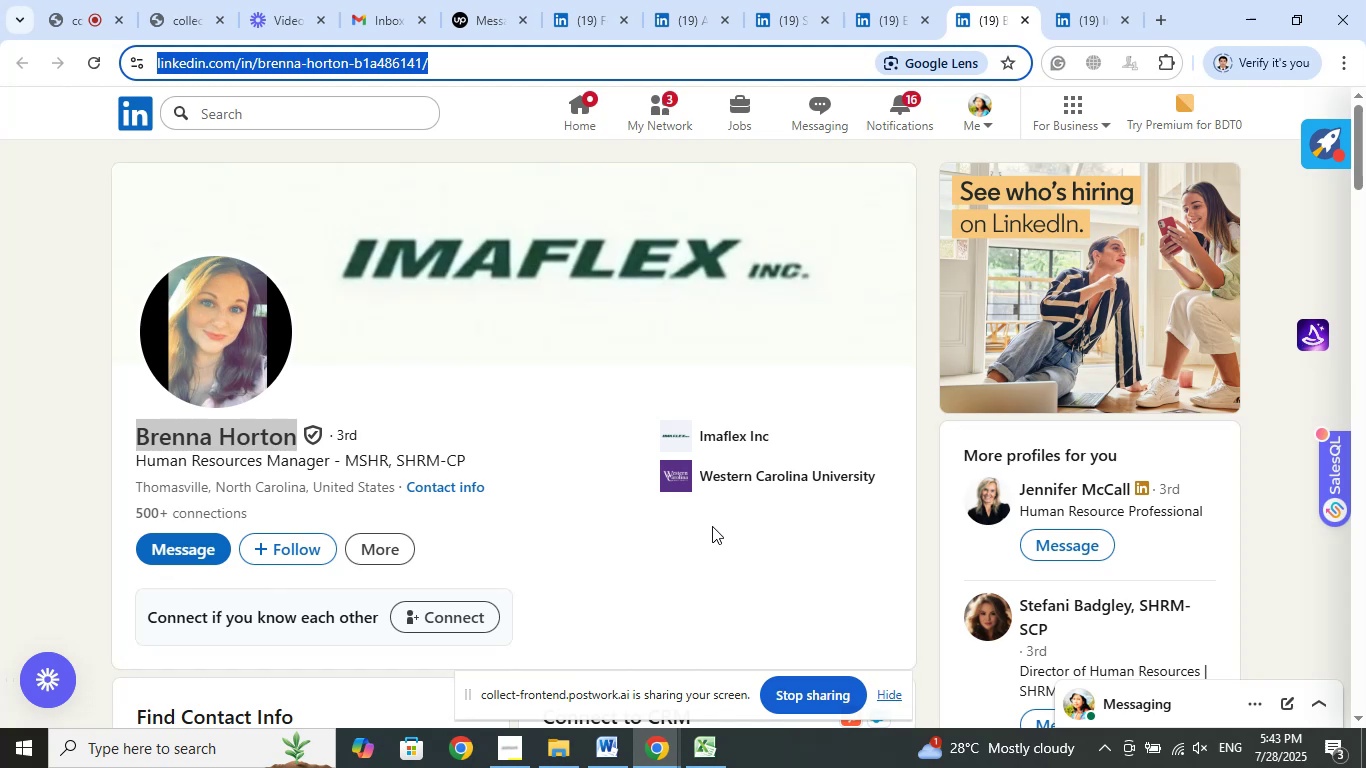 
wait(11.58)
 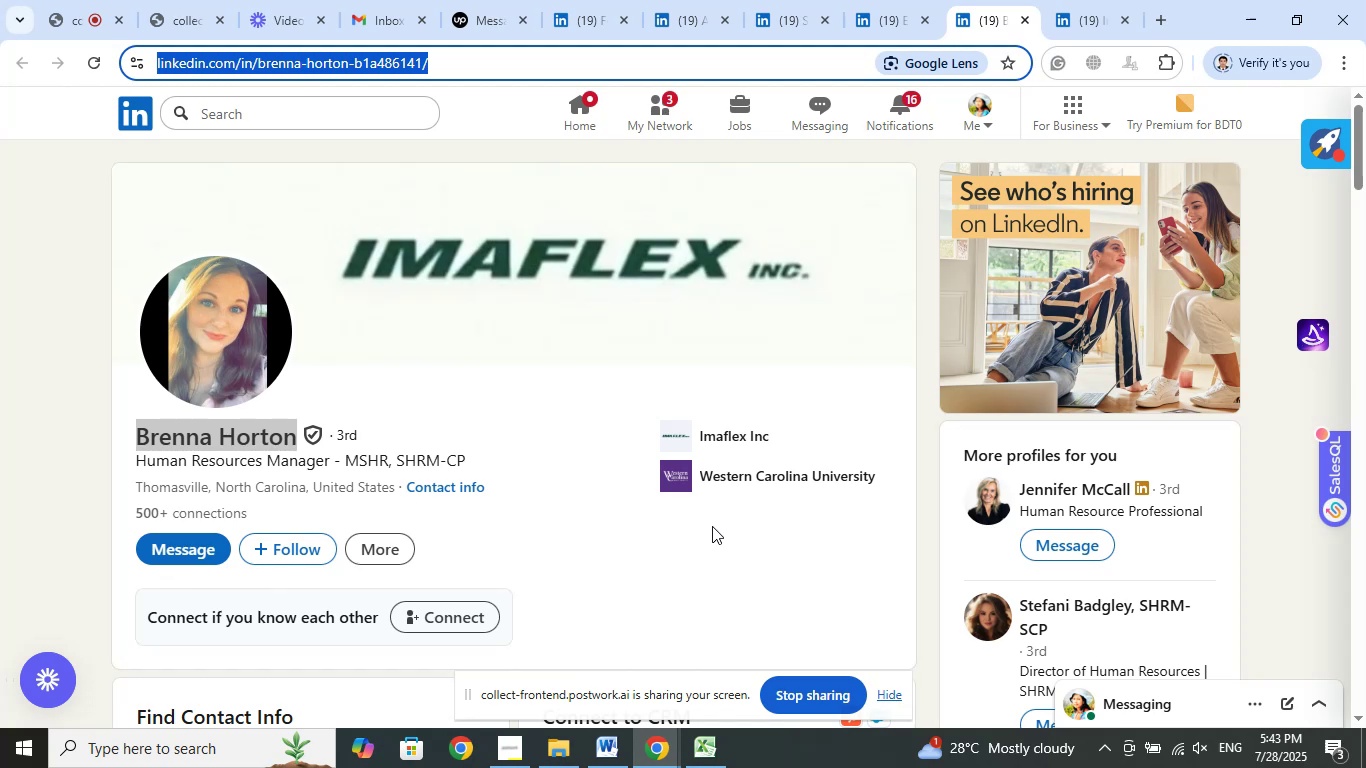 
left_click([740, 431])
 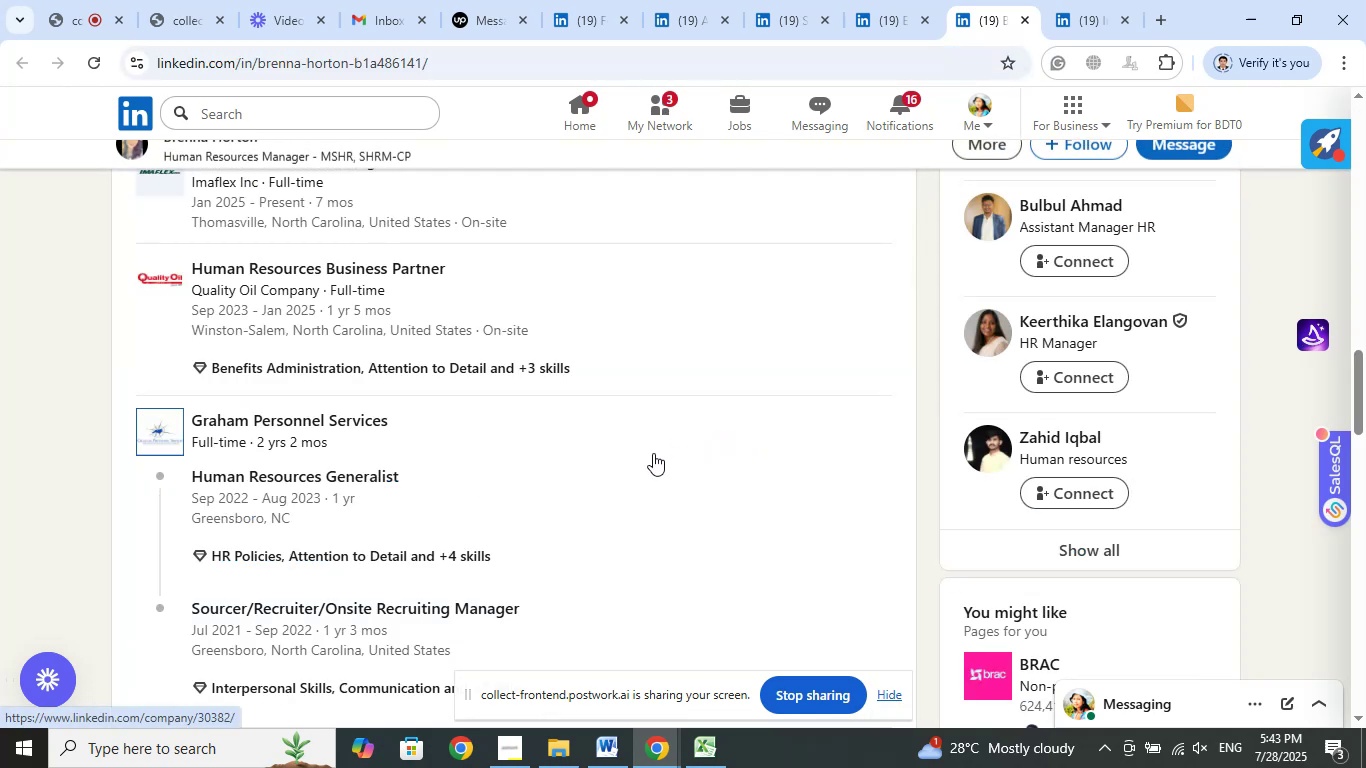 
scroll: coordinate [624, 528], scroll_direction: up, amount: 2.0
 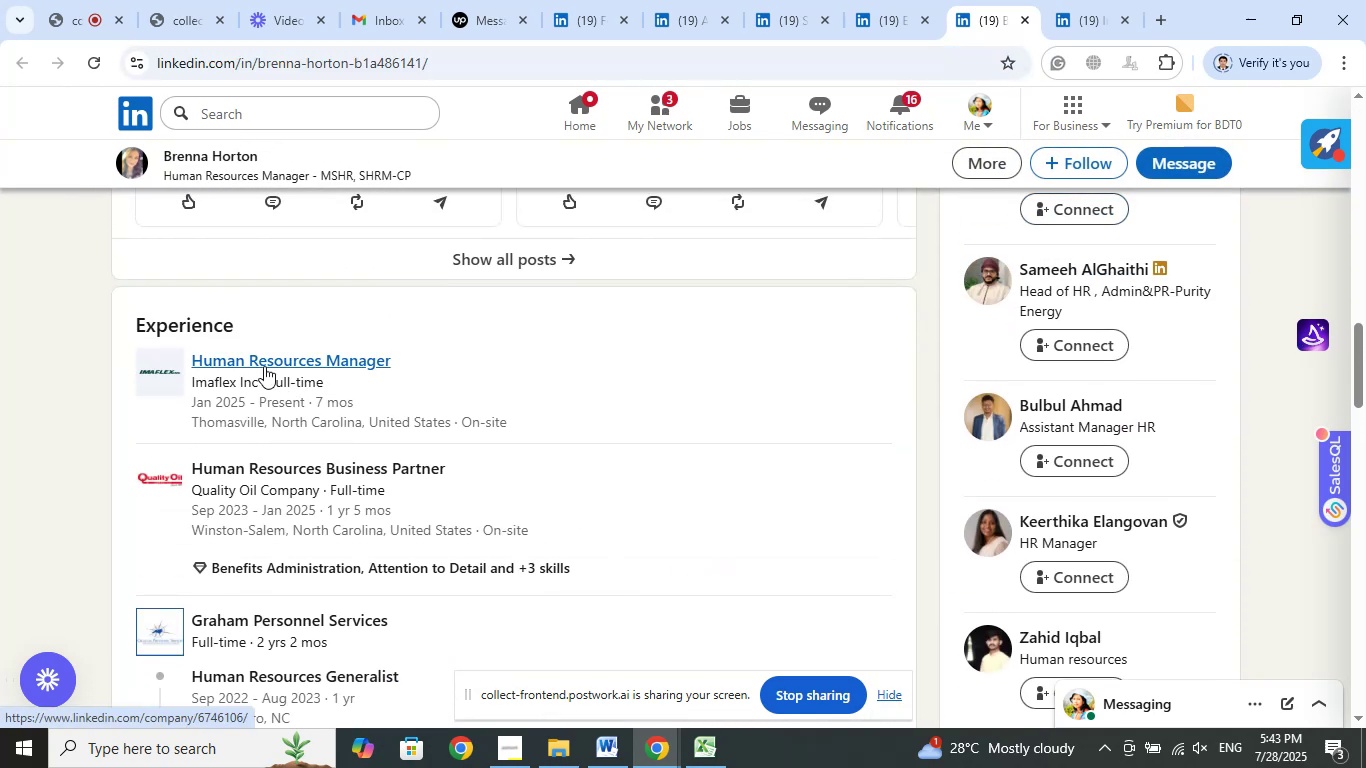 
right_click([264, 364])
 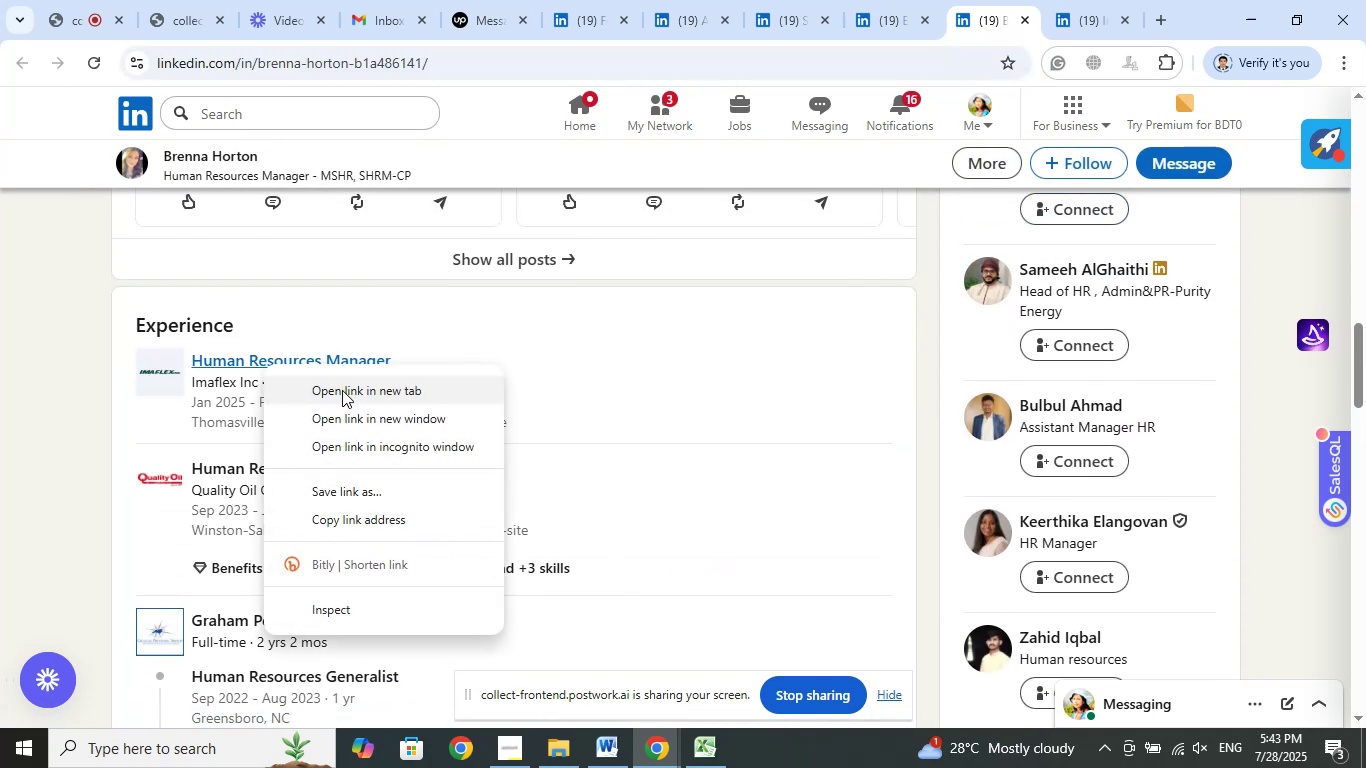 
left_click([342, 390])
 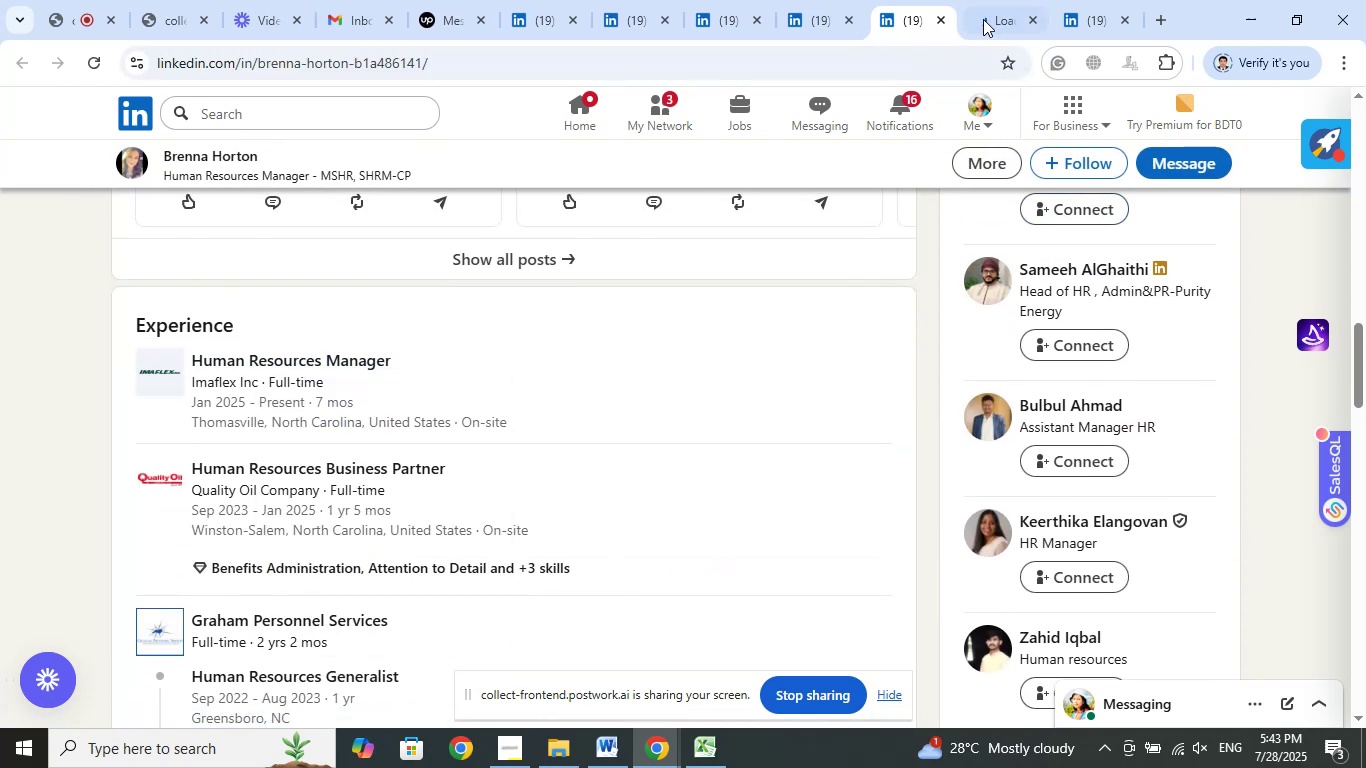 
left_click([985, 17])
 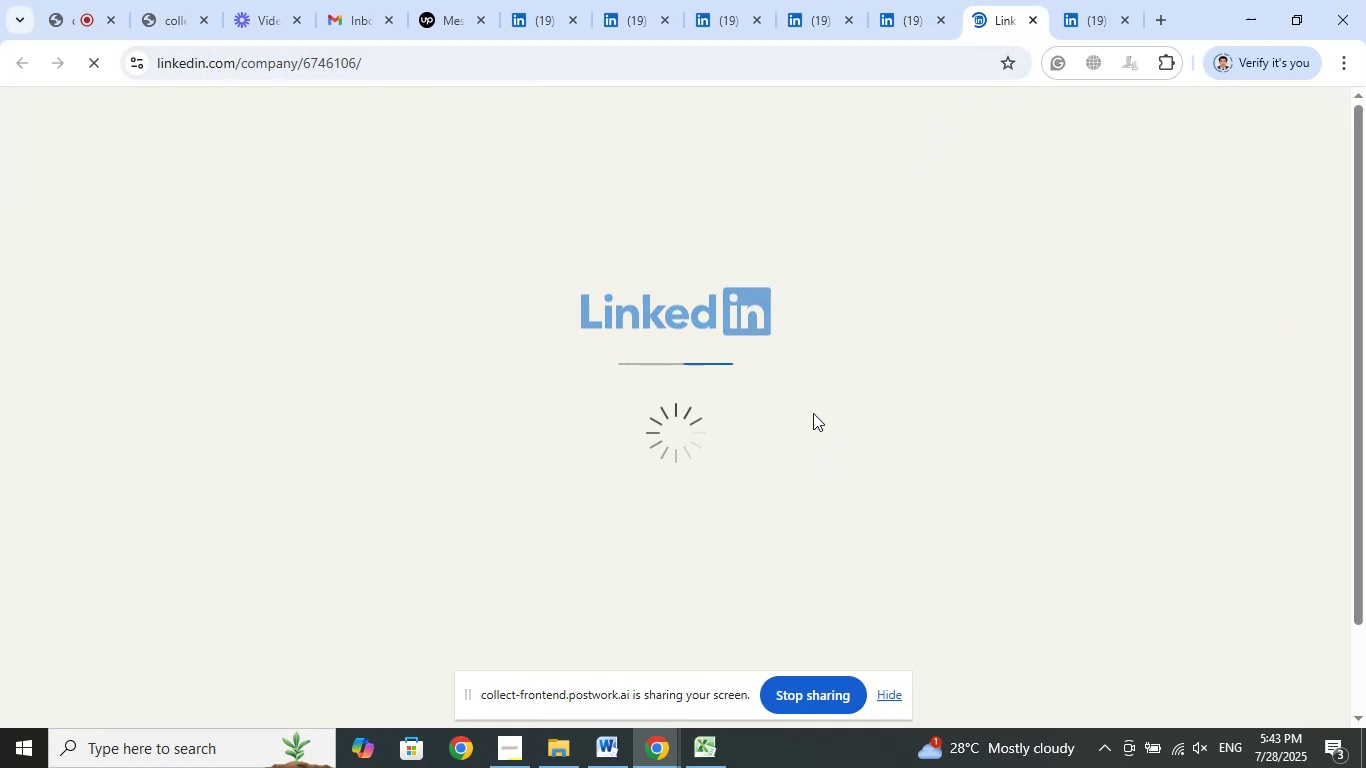 
wait(9.5)
 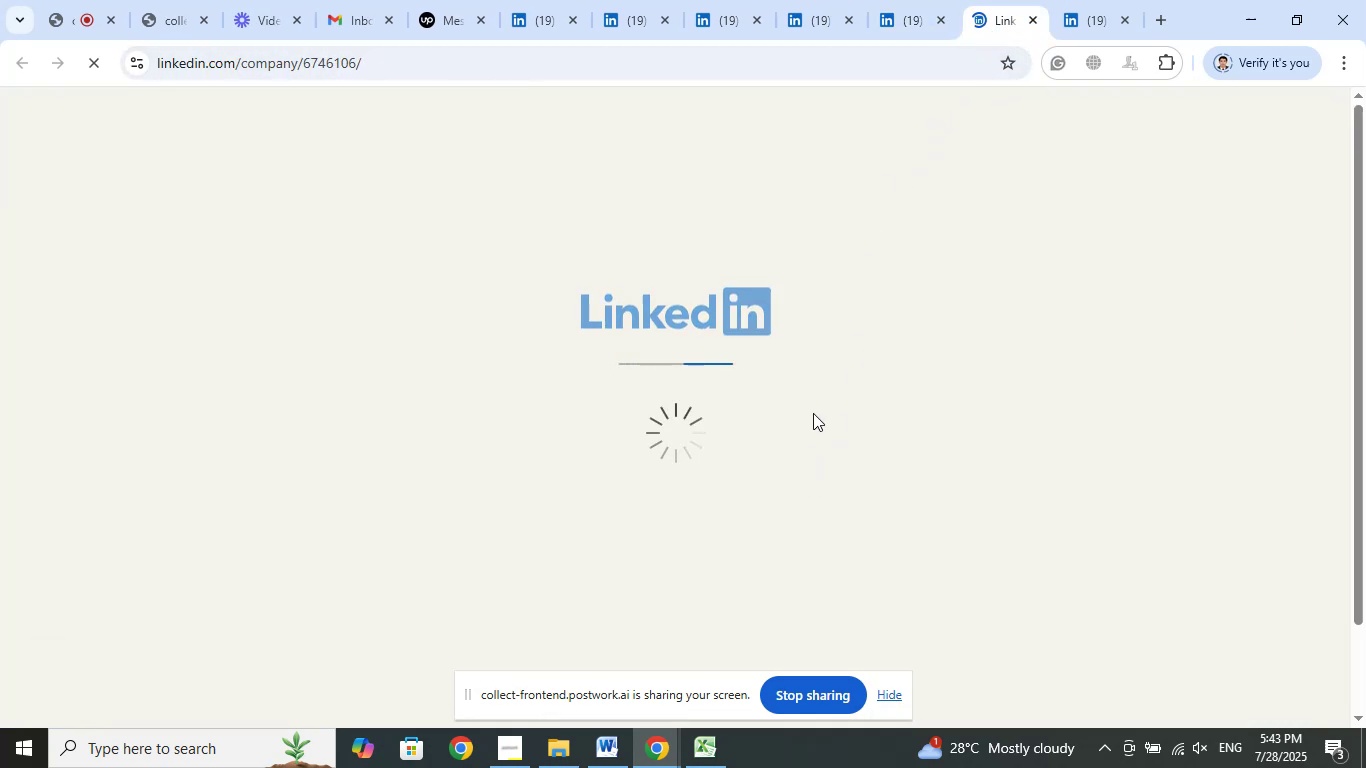 
left_click([702, 746])
 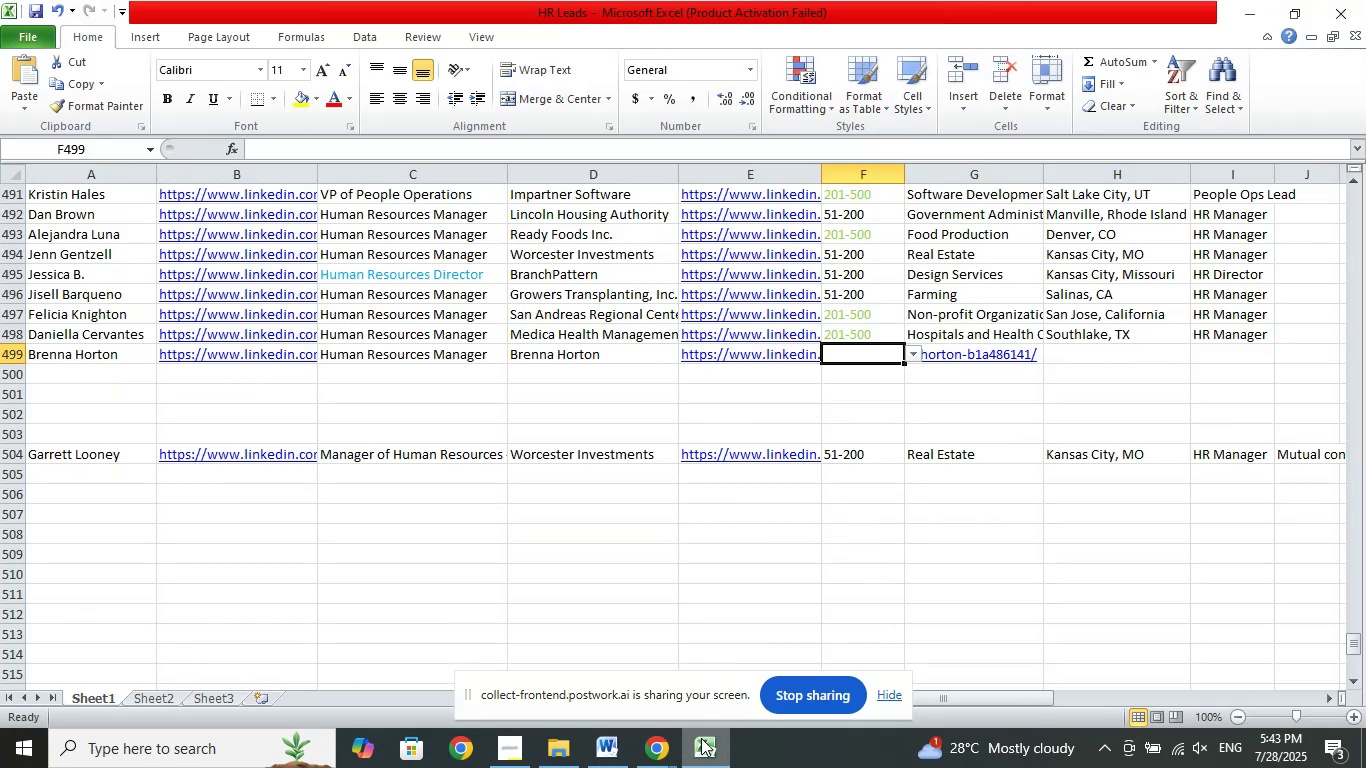 
left_click([658, 743])
 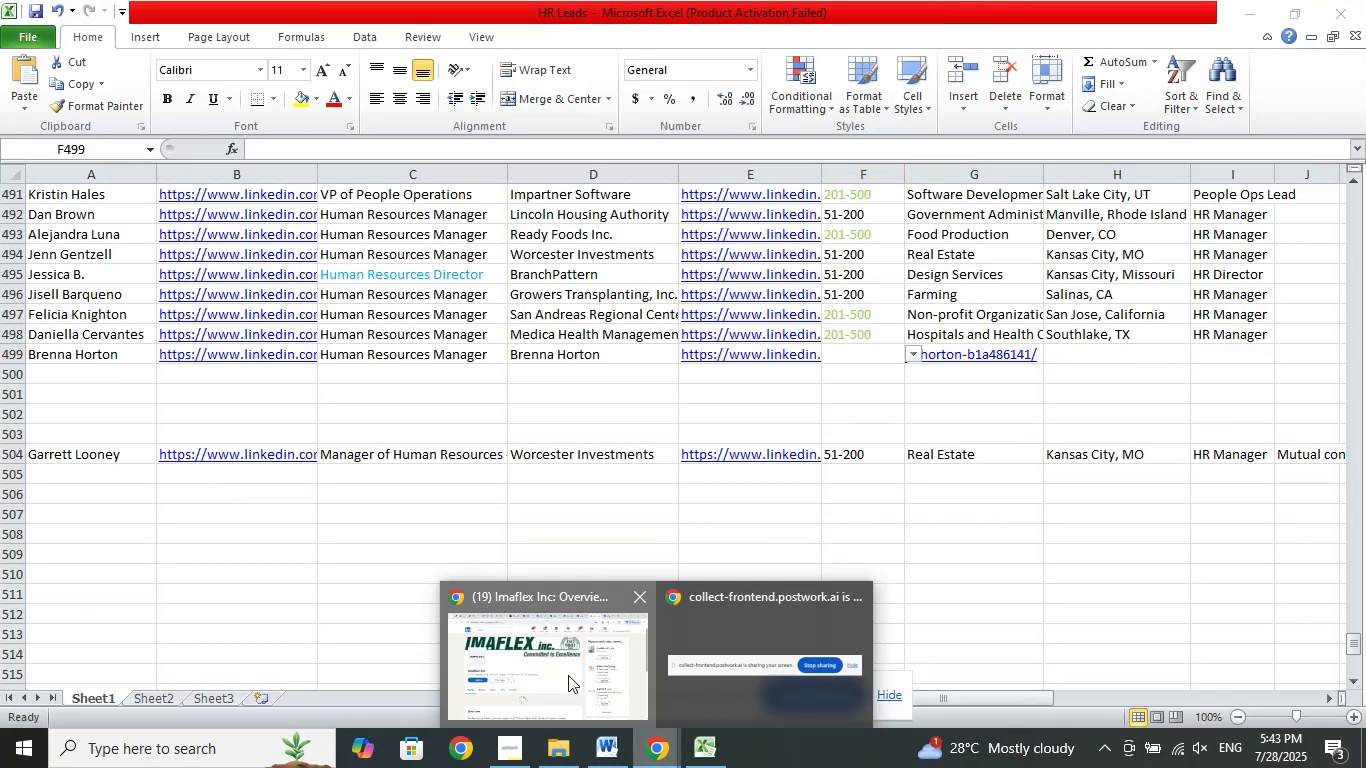 
left_click([568, 675])
 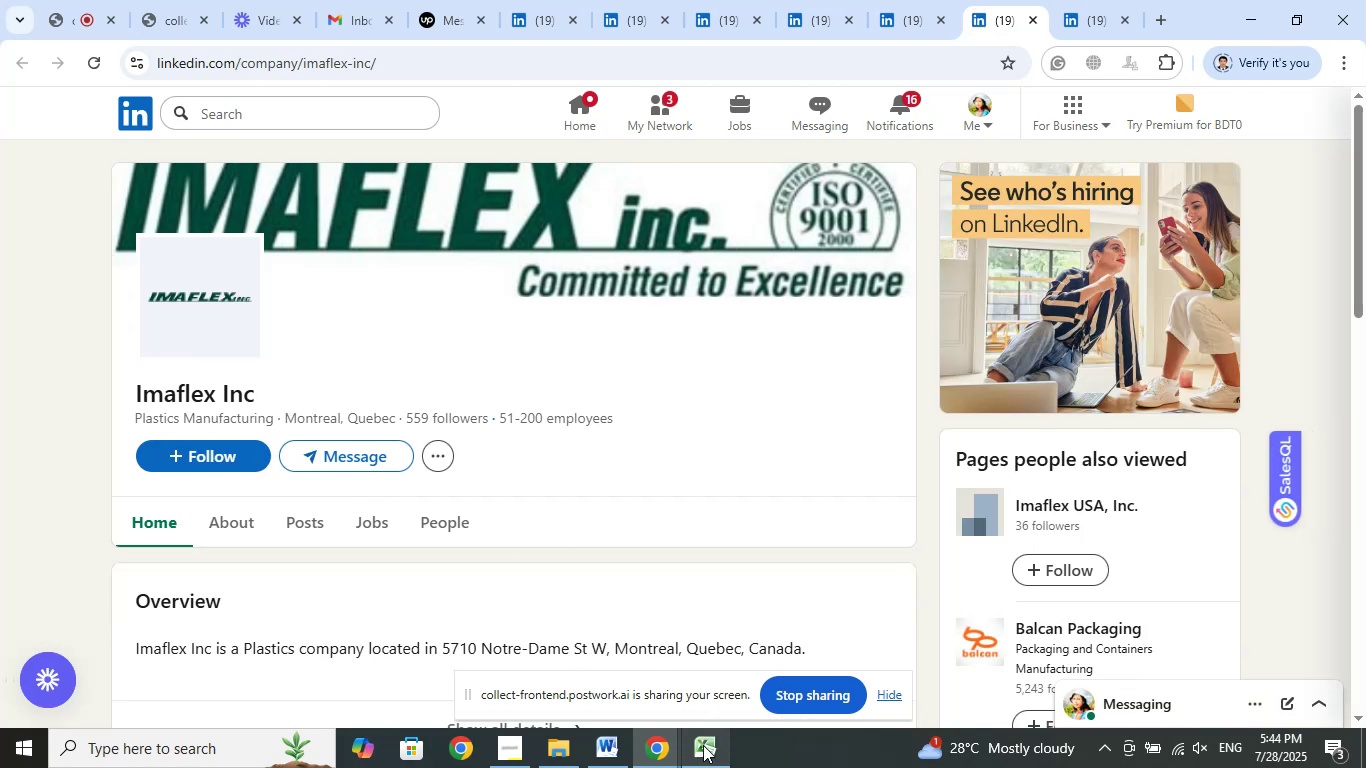 
wait(6.22)
 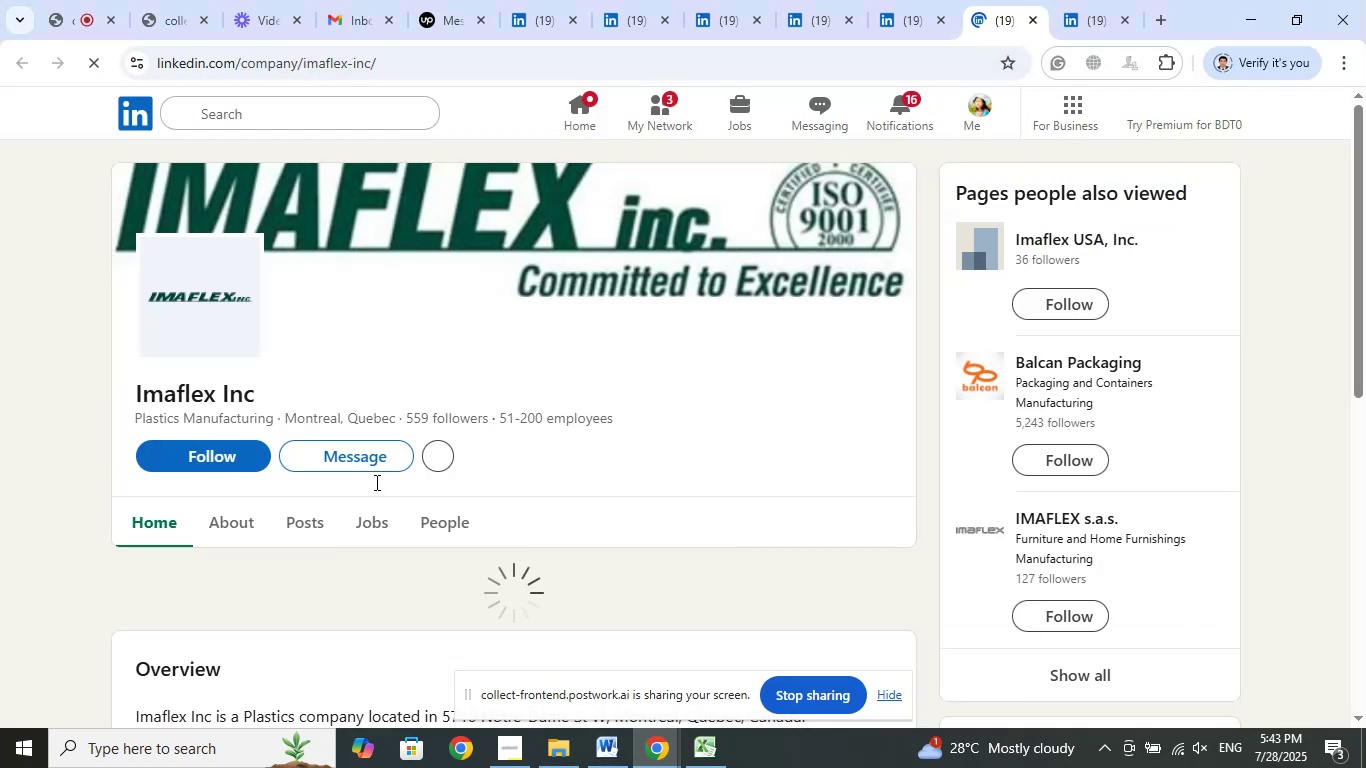 
left_click([912, 355])
 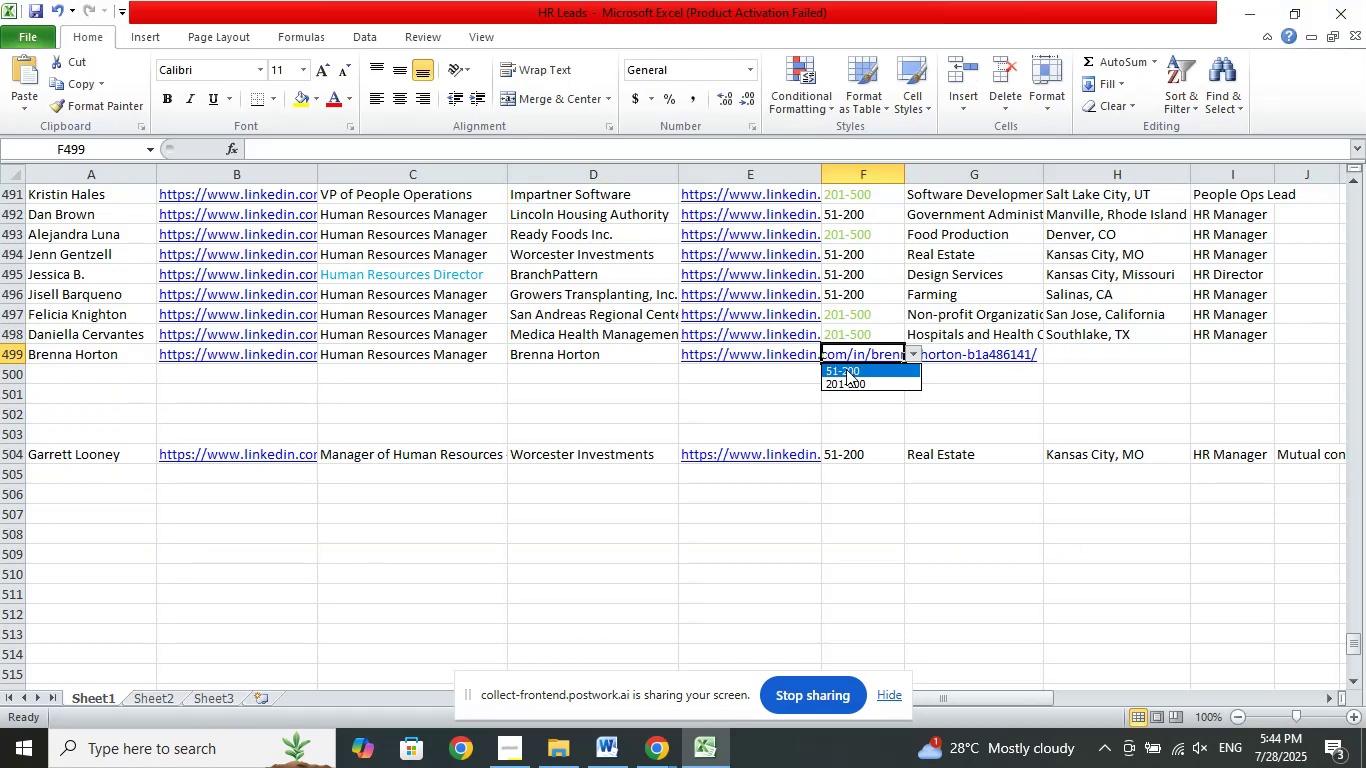 
left_click([846, 369])
 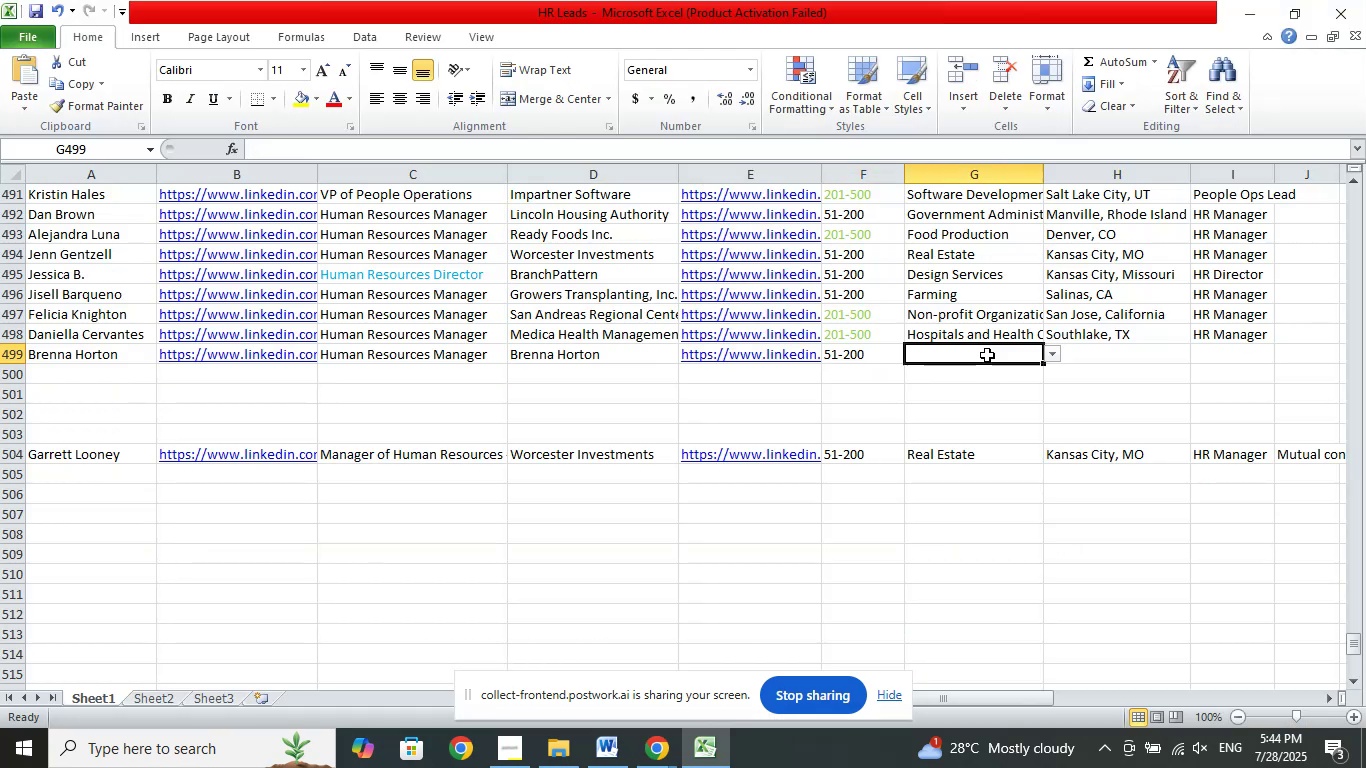 
left_click([987, 355])
 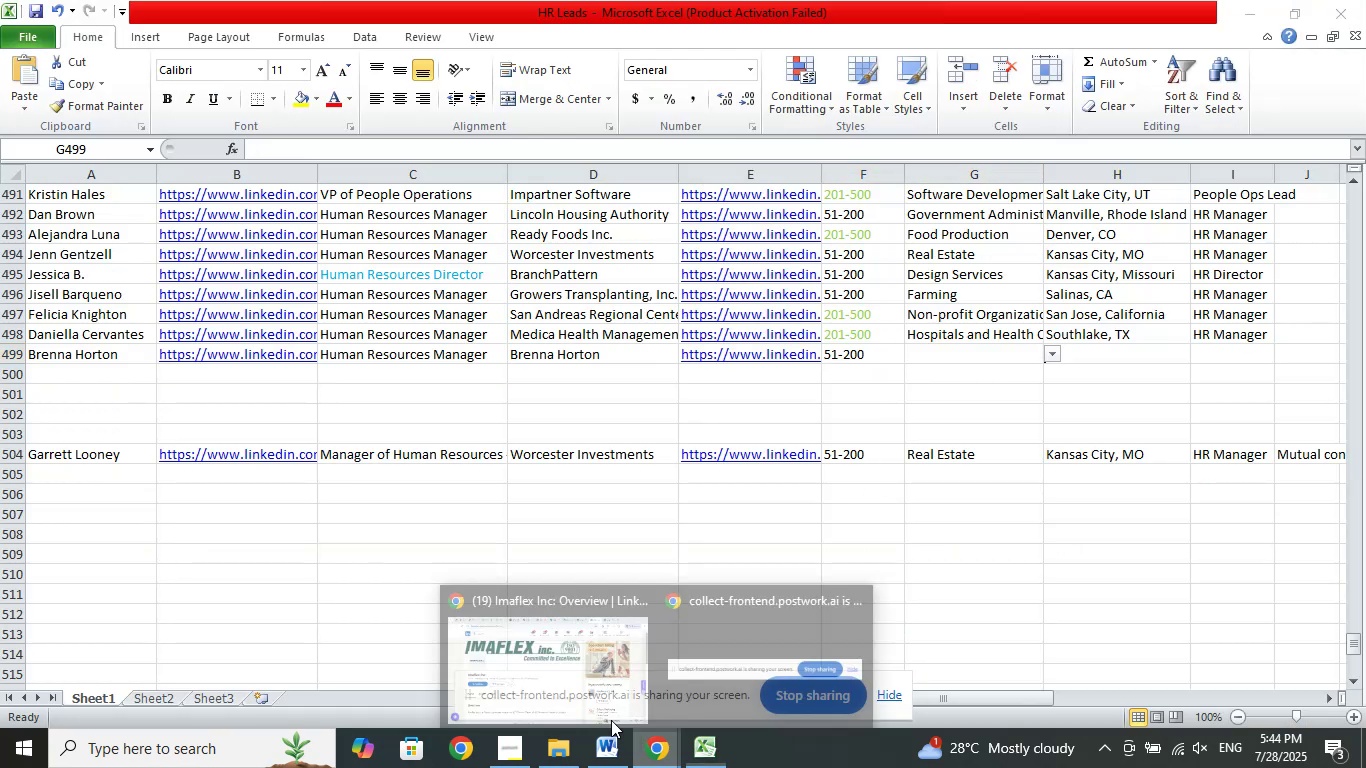 
double_click([538, 673])
 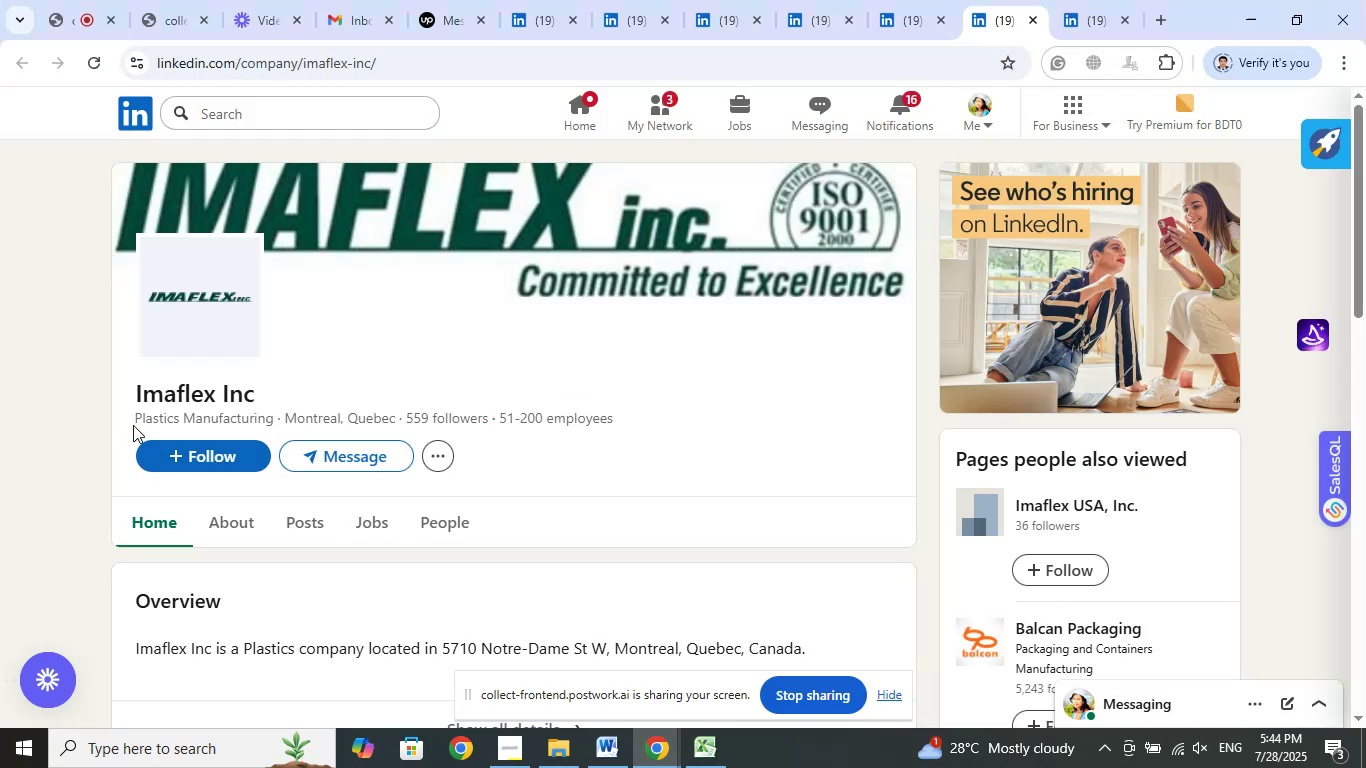 
left_click_drag(start_coordinate=[130, 420], to_coordinate=[272, 419])
 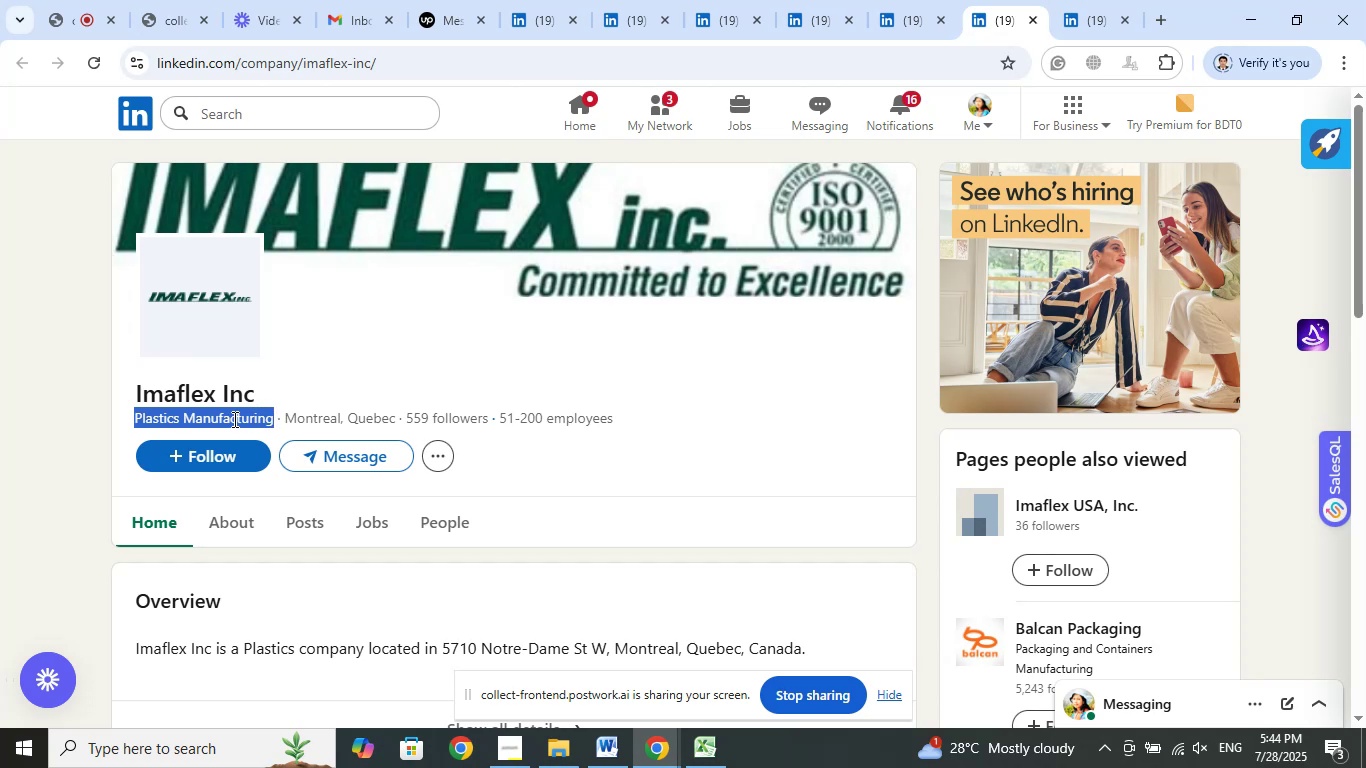 
right_click([233, 419])
 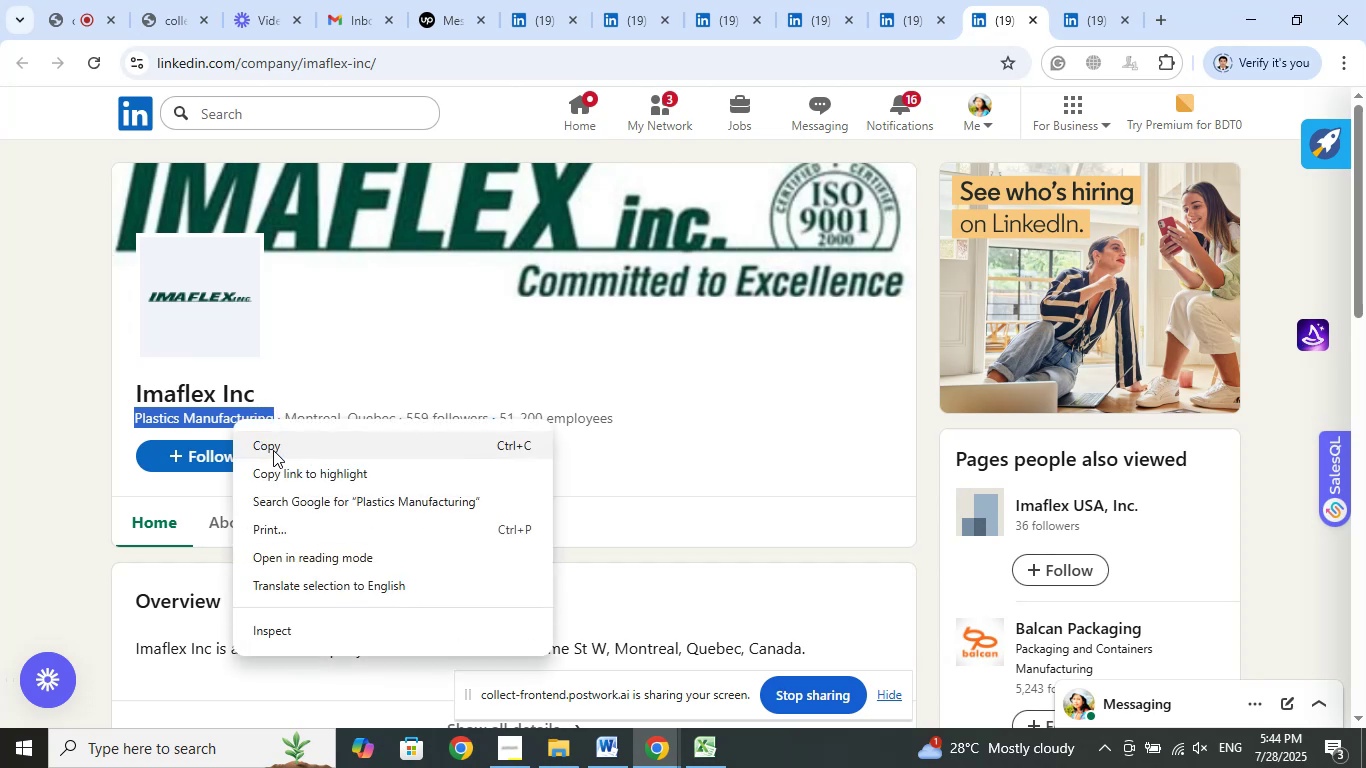 
left_click([273, 450])
 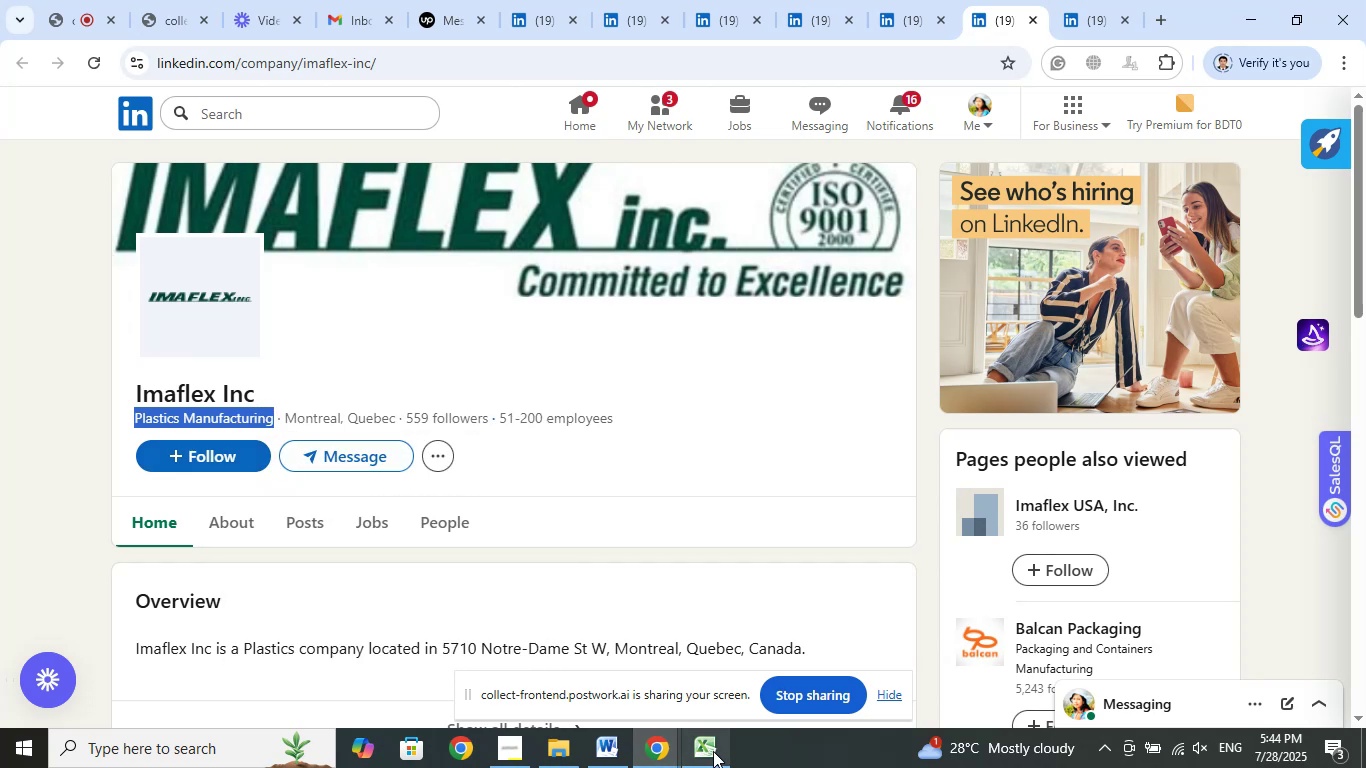 
left_click([710, 750])
 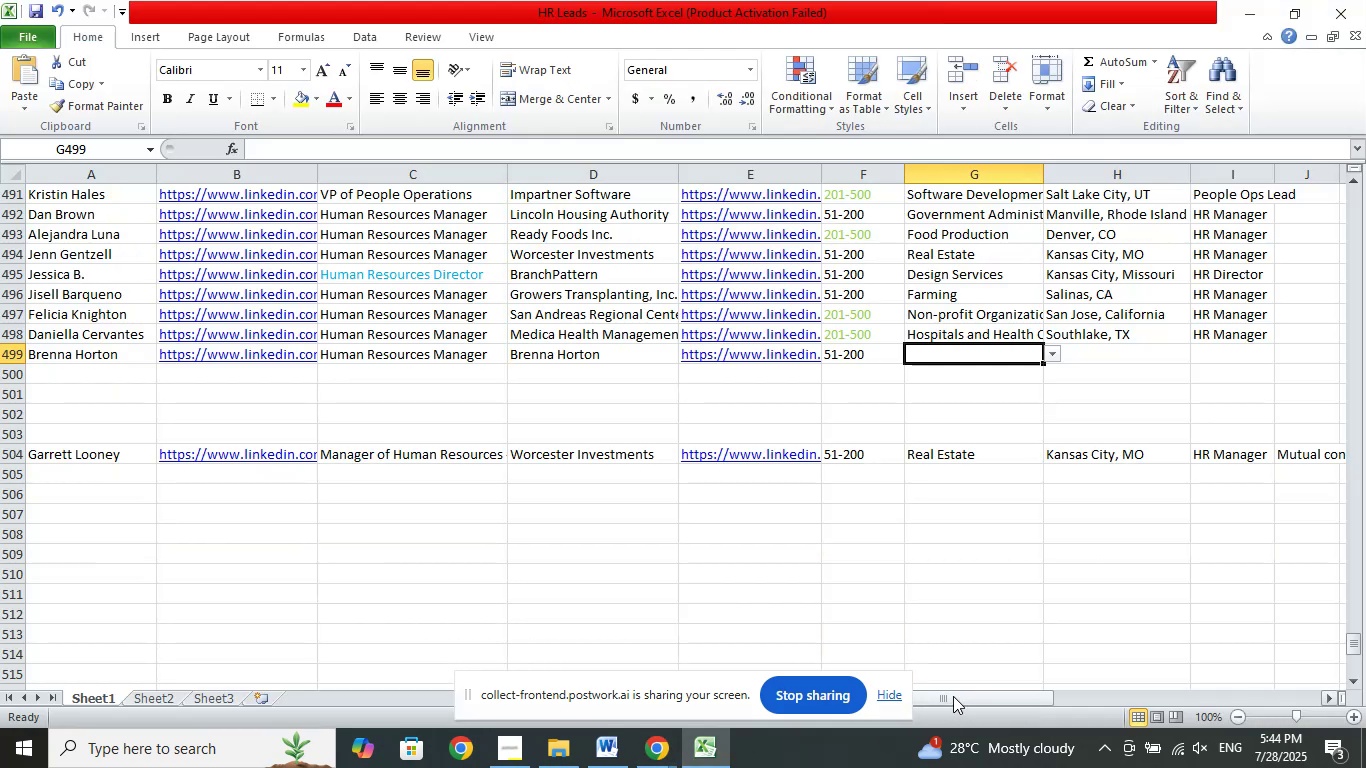 
left_click_drag(start_coordinate=[952, 694], to_coordinate=[1315, 671])
 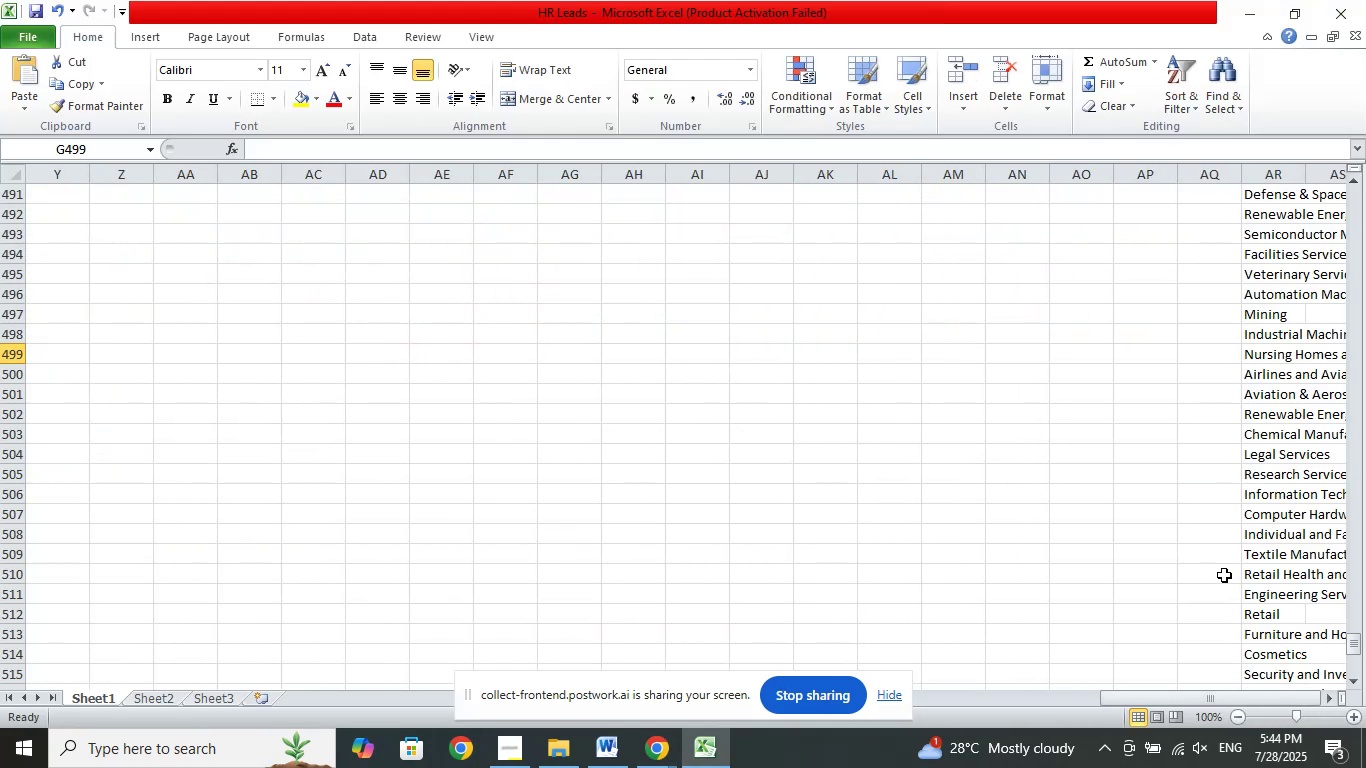 
scroll: coordinate [1213, 573], scroll_direction: down, amount: 11.0
 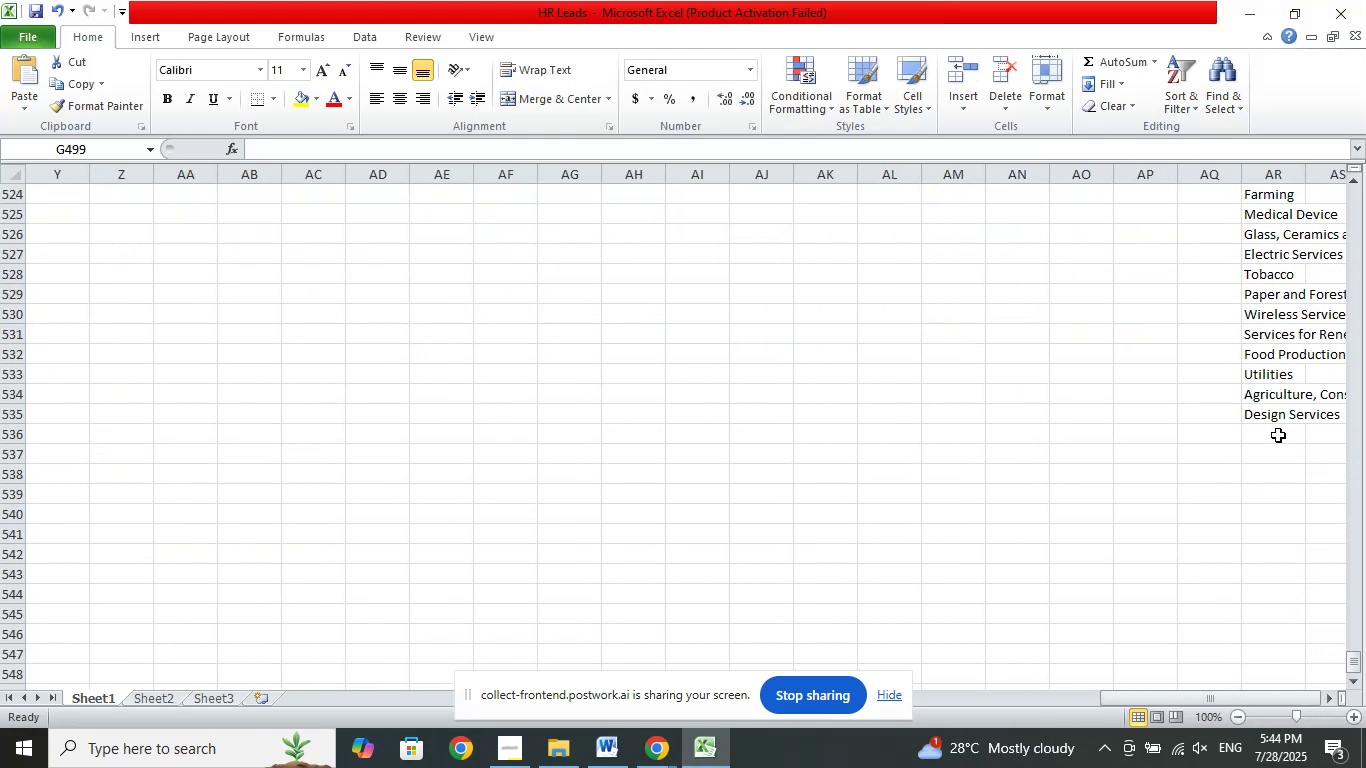 
left_click([1278, 435])
 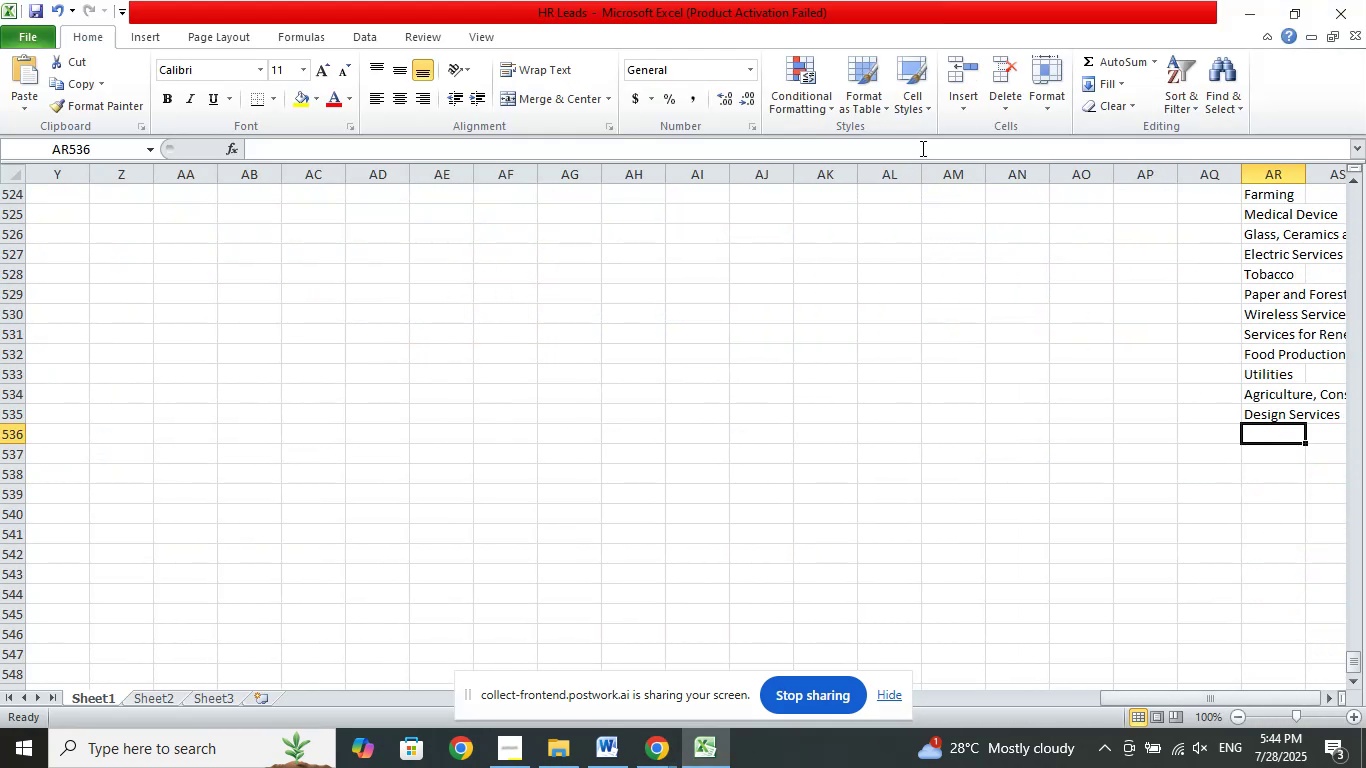 
left_click([921, 148])
 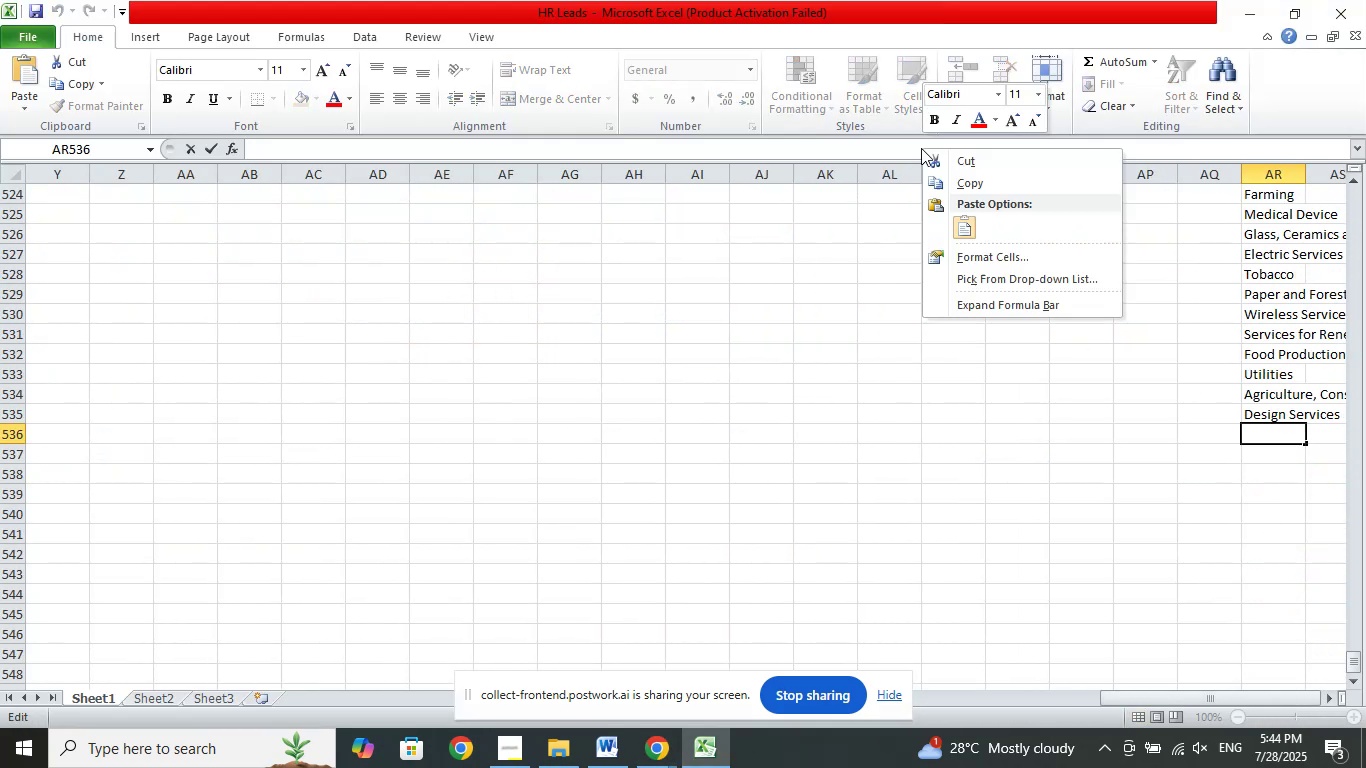 
right_click([921, 148])
 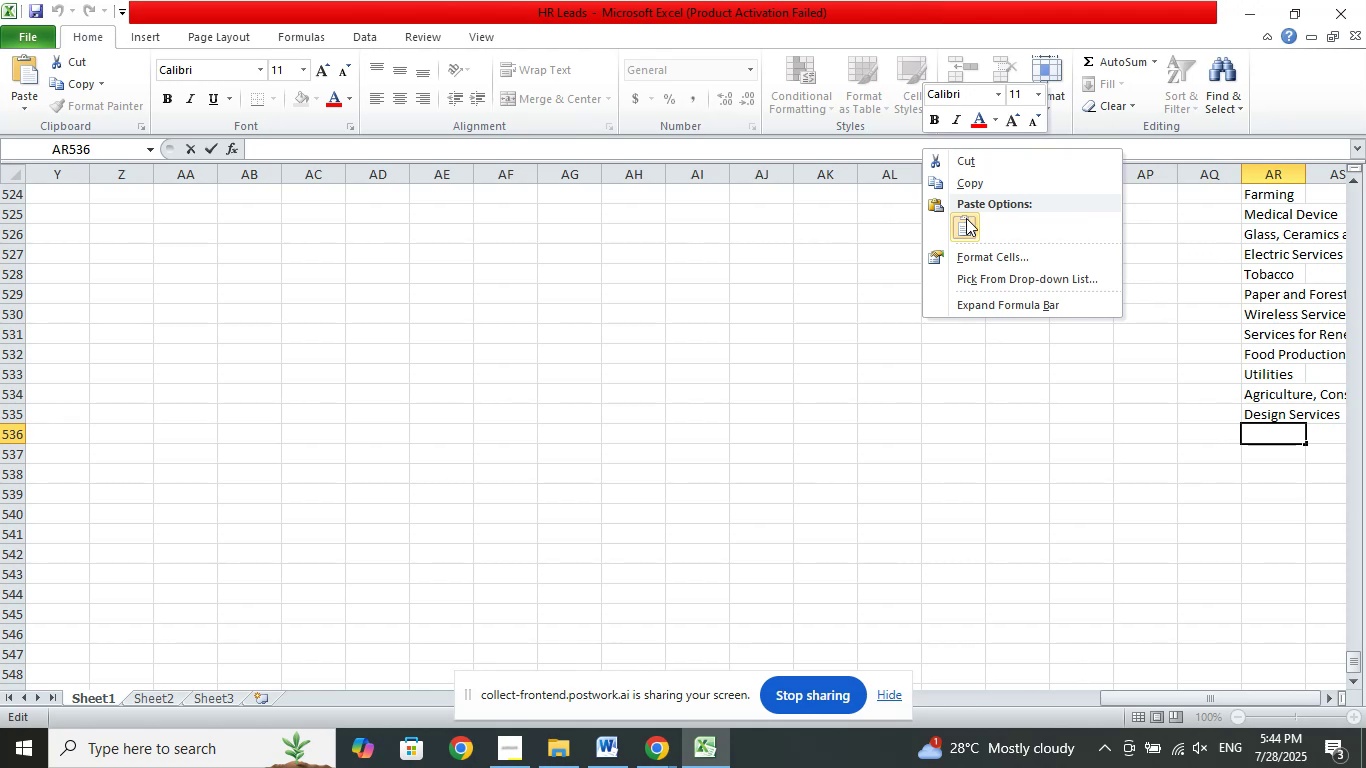 
left_click([966, 218])
 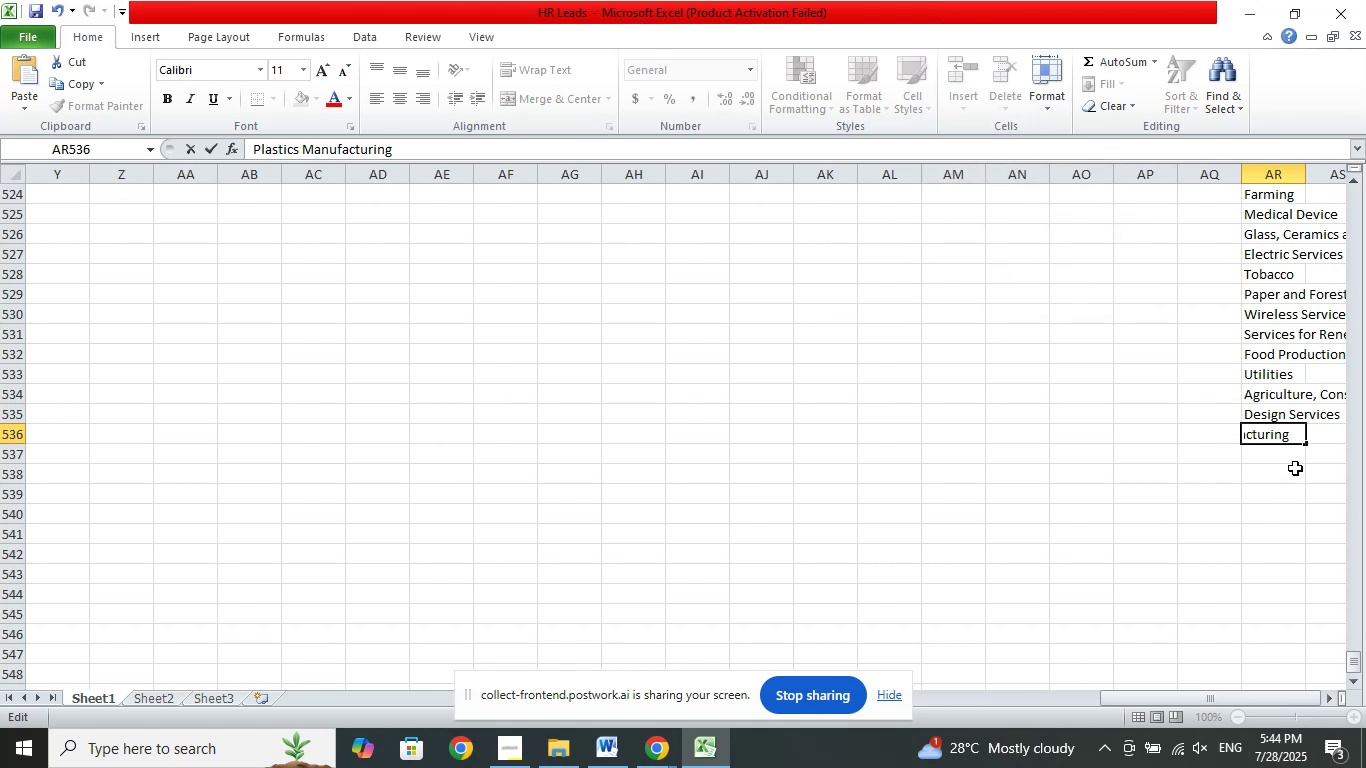 
left_click([1295, 468])
 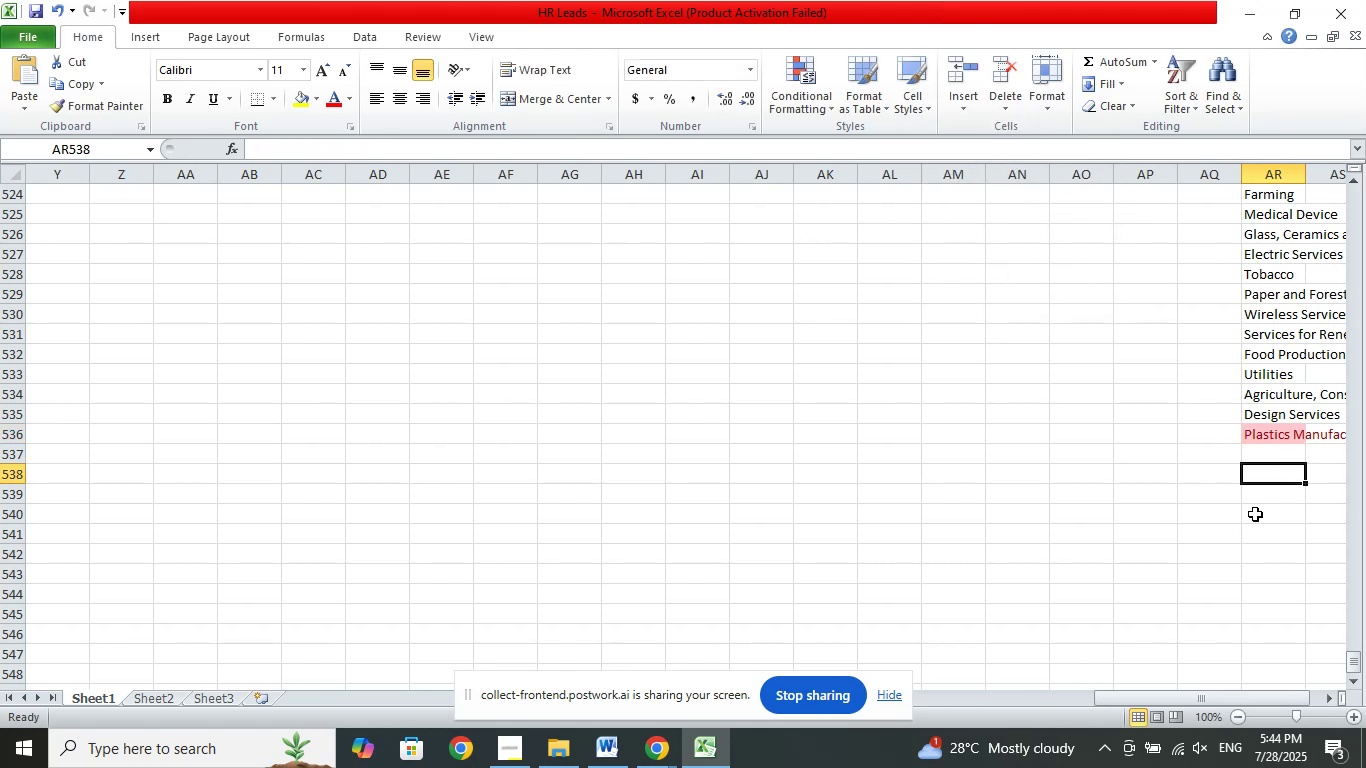 
scroll: coordinate [1207, 540], scroll_direction: up, amount: 32.0
 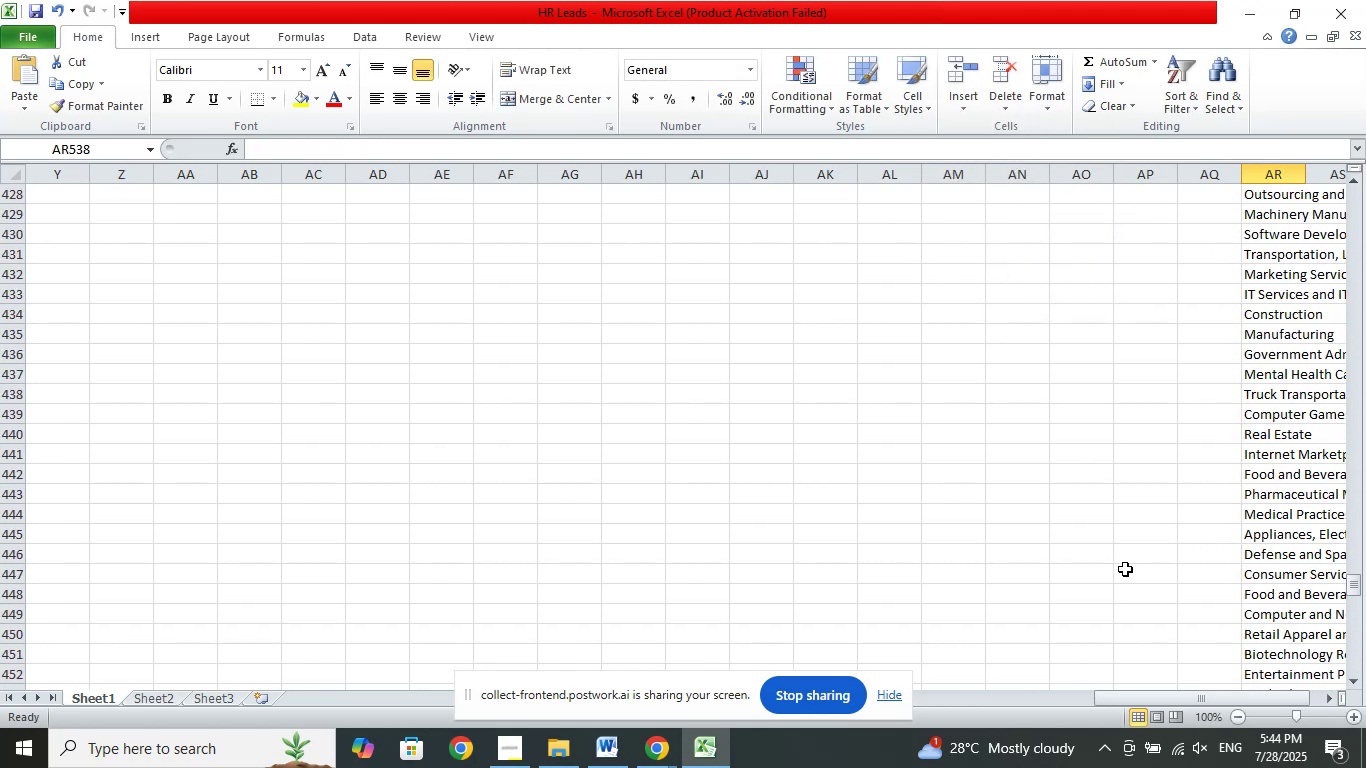 
key(Control+Z)
 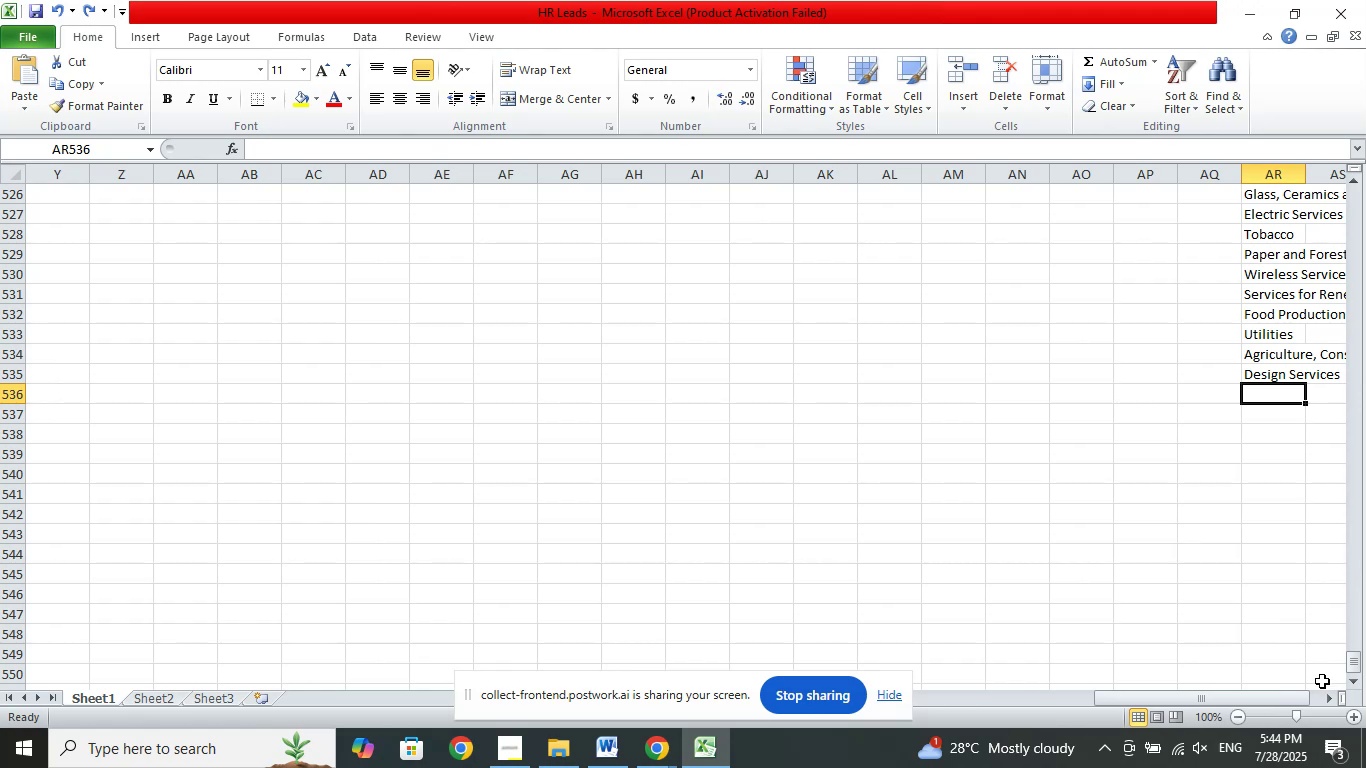 
left_click_drag(start_coordinate=[1348, 667], to_coordinate=[1361, 166])
 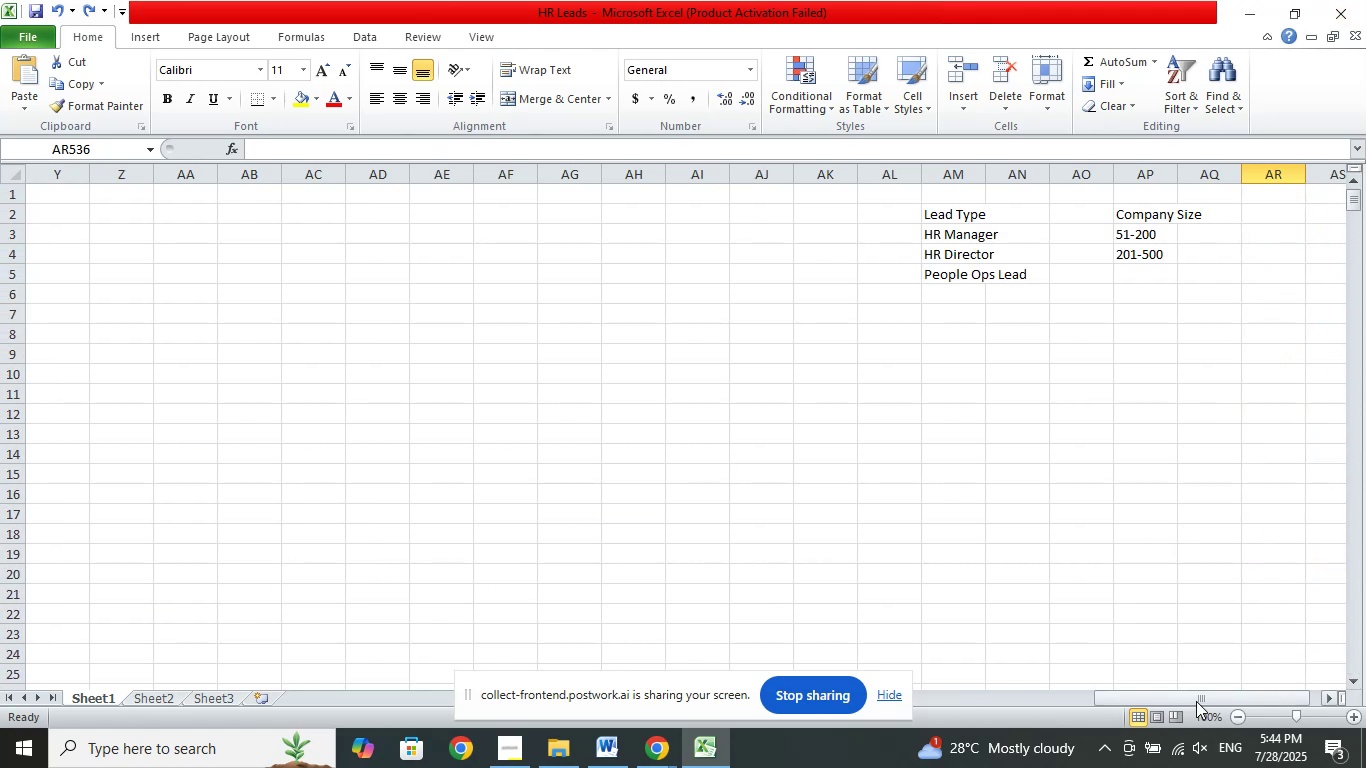 
left_click_drag(start_coordinate=[1198, 699], to_coordinate=[810, 705])
 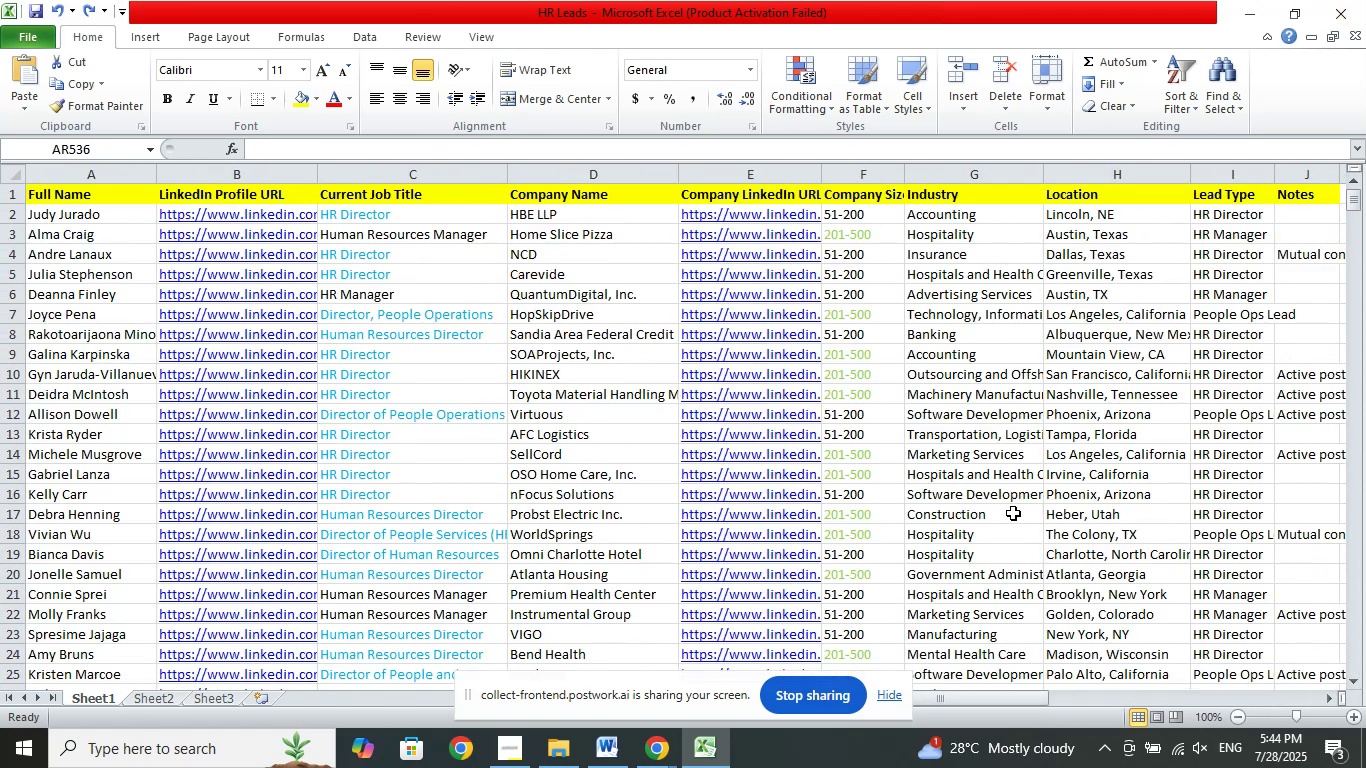 
scroll: coordinate [1042, 476], scroll_direction: down, amount: 160.0
 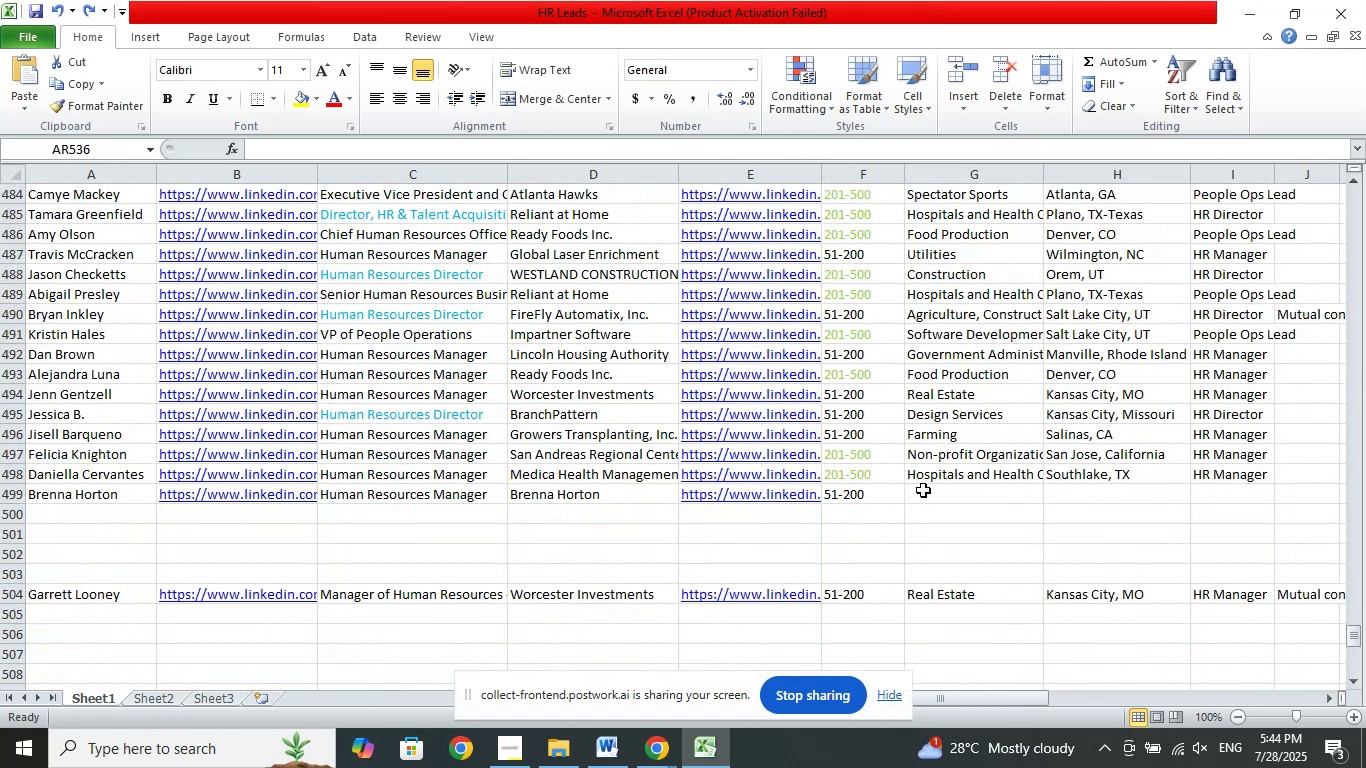 
left_click([935, 491])
 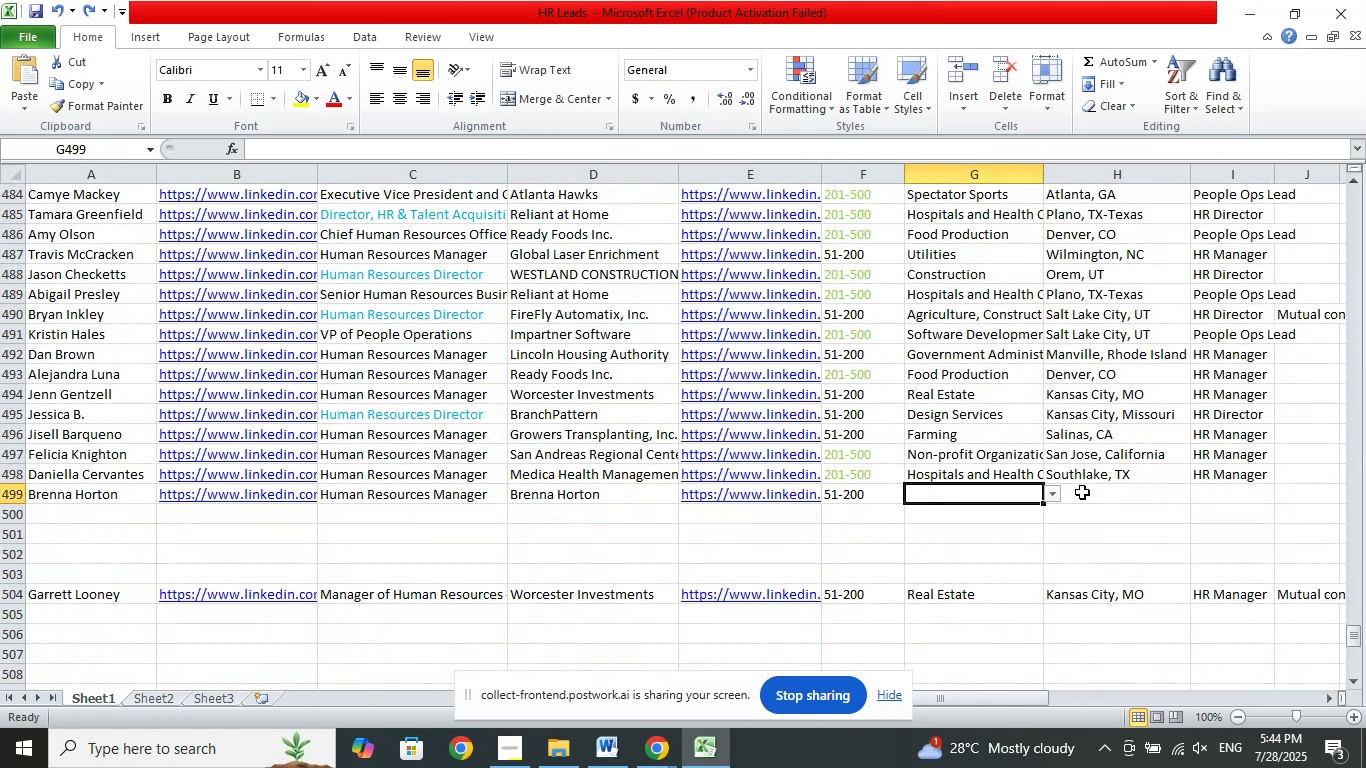 
scroll: coordinate [1129, 489], scroll_direction: down, amount: 4.0
 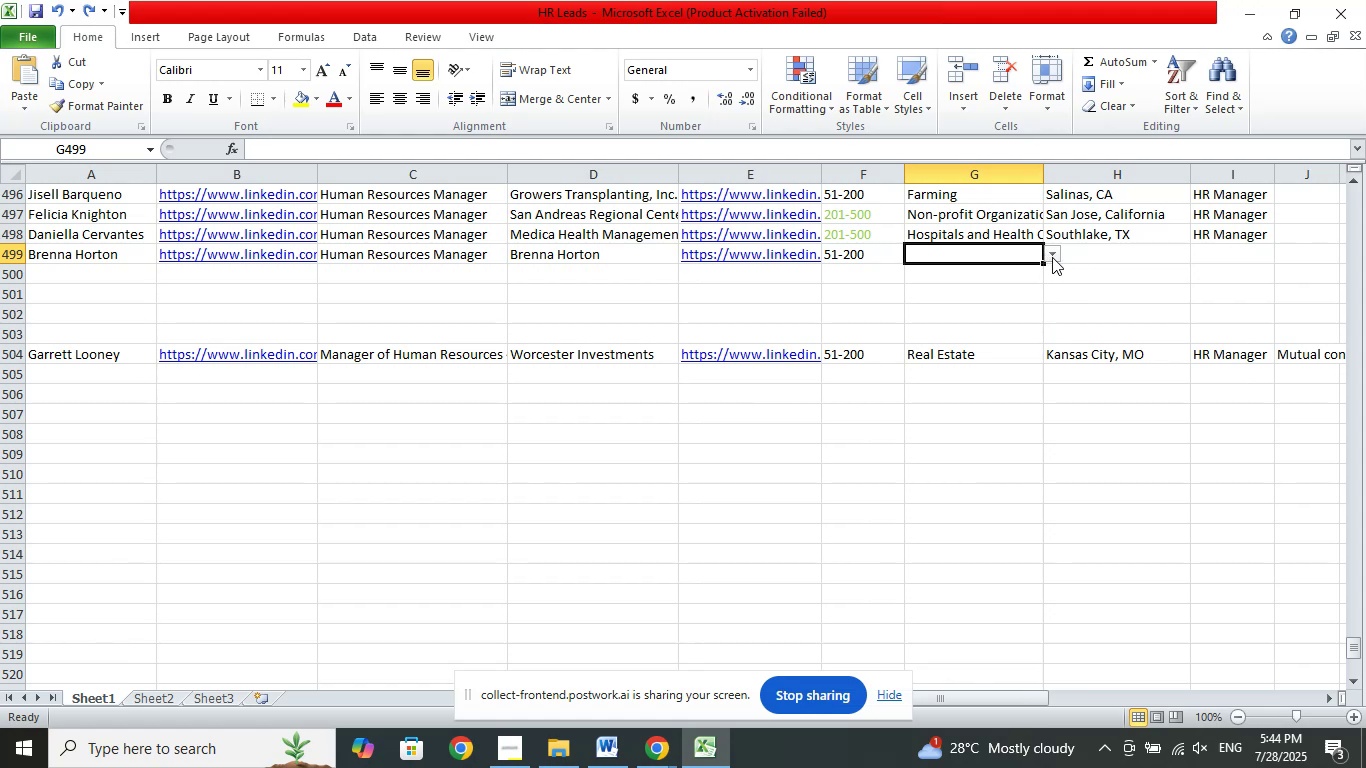 
left_click([1052, 257])
 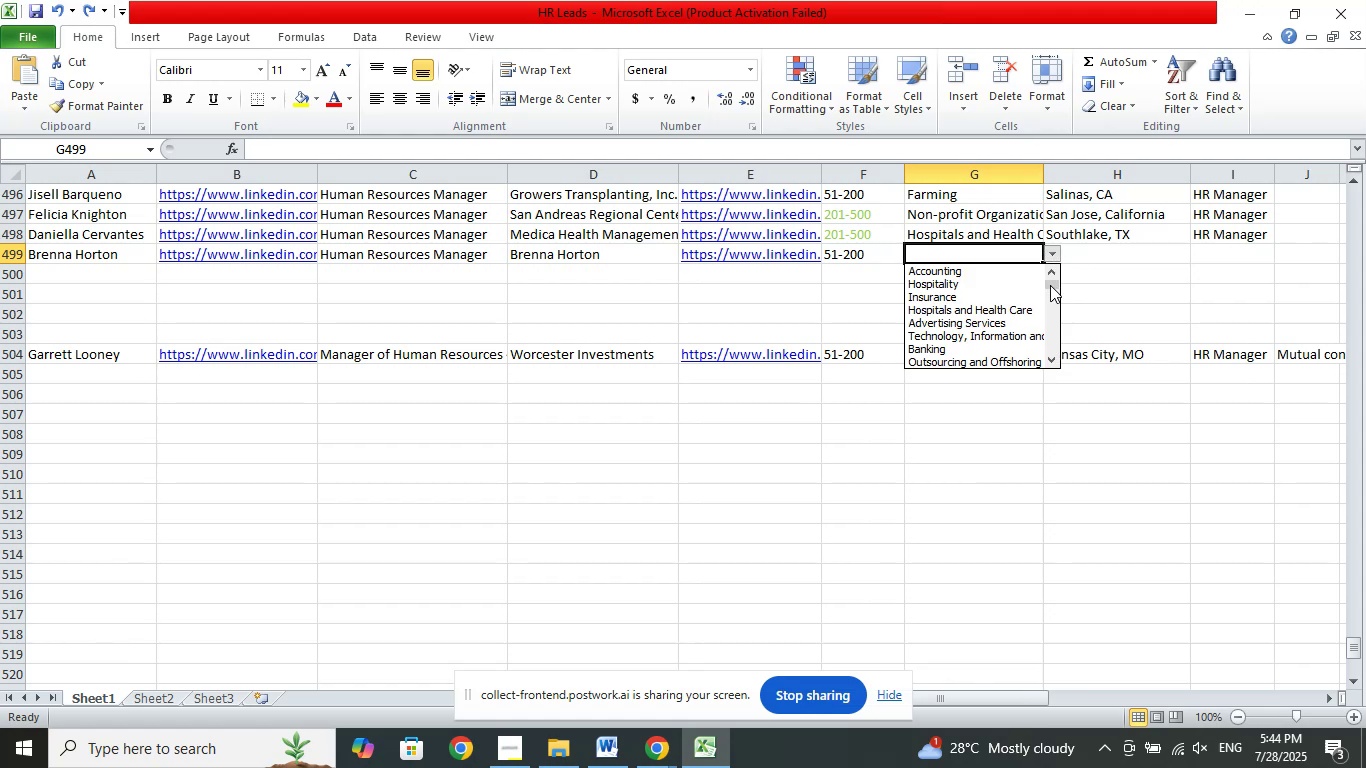 
left_click_drag(start_coordinate=[1052, 286], to_coordinate=[1044, 369])
 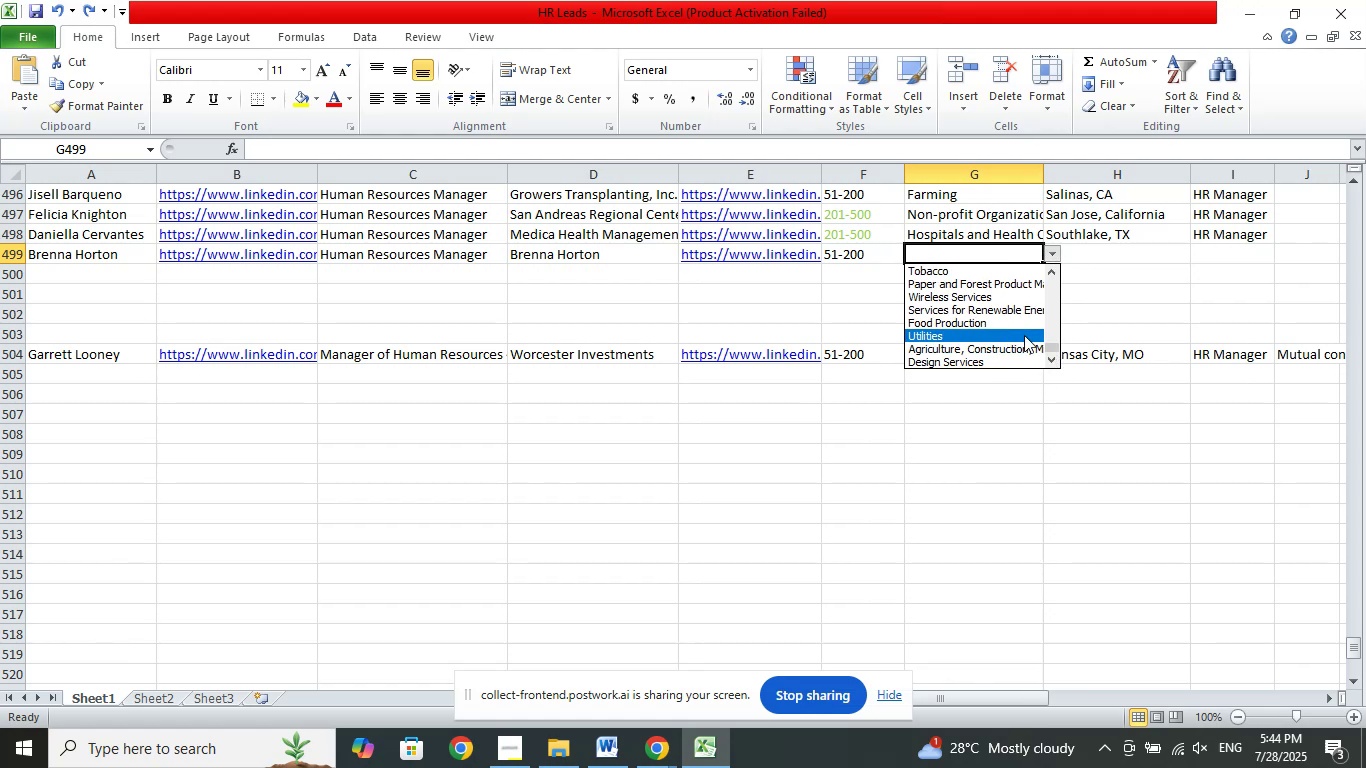 
left_click_drag(start_coordinate=[1048, 347], to_coordinate=[1048, 354])
 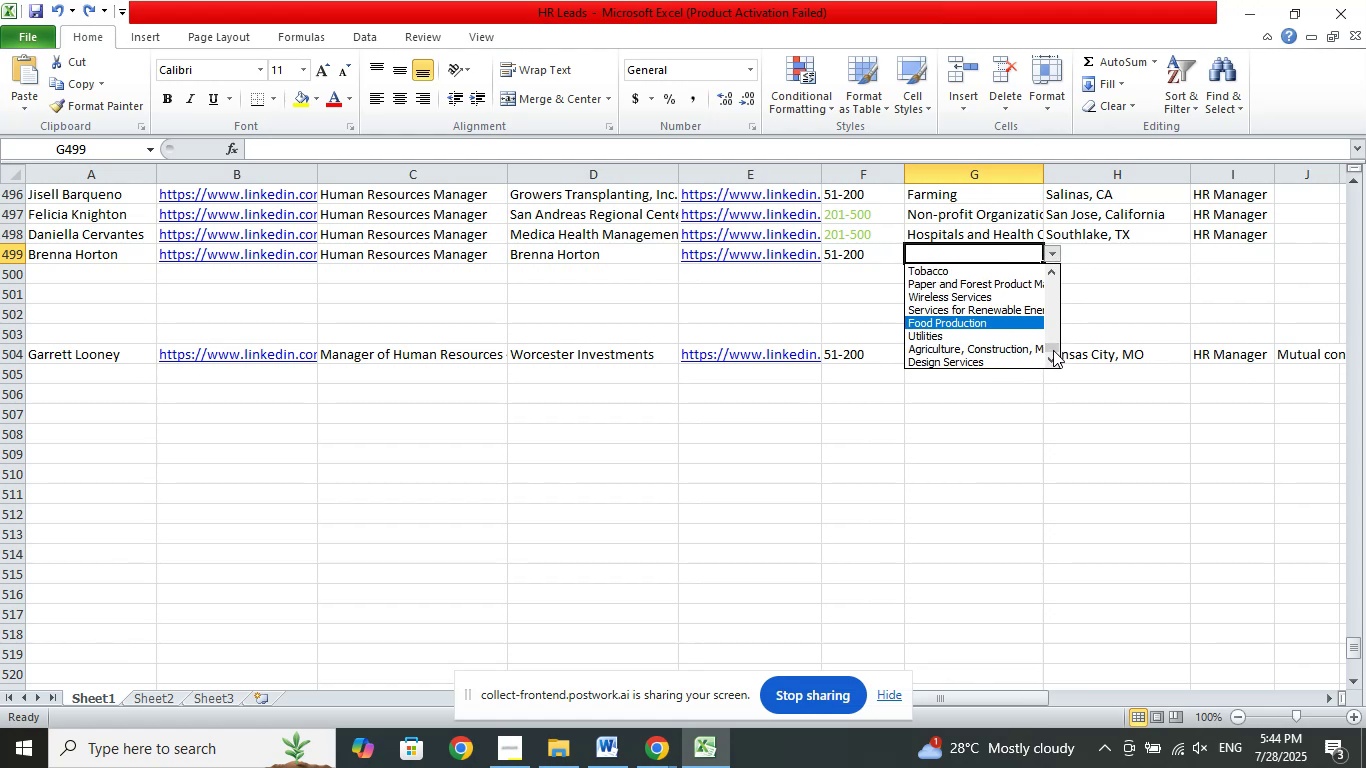 
left_click_drag(start_coordinate=[1053, 349], to_coordinate=[1052, 297])
 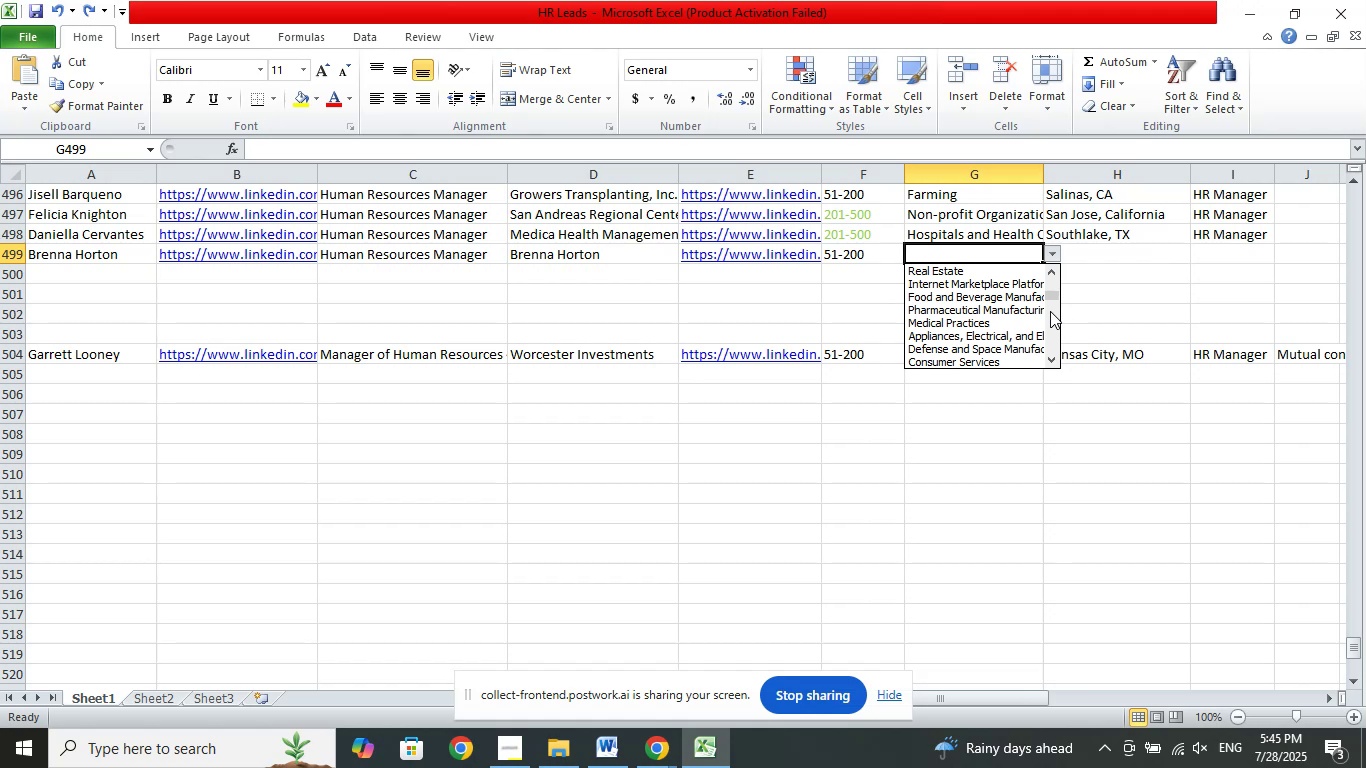 
wait(17.84)
 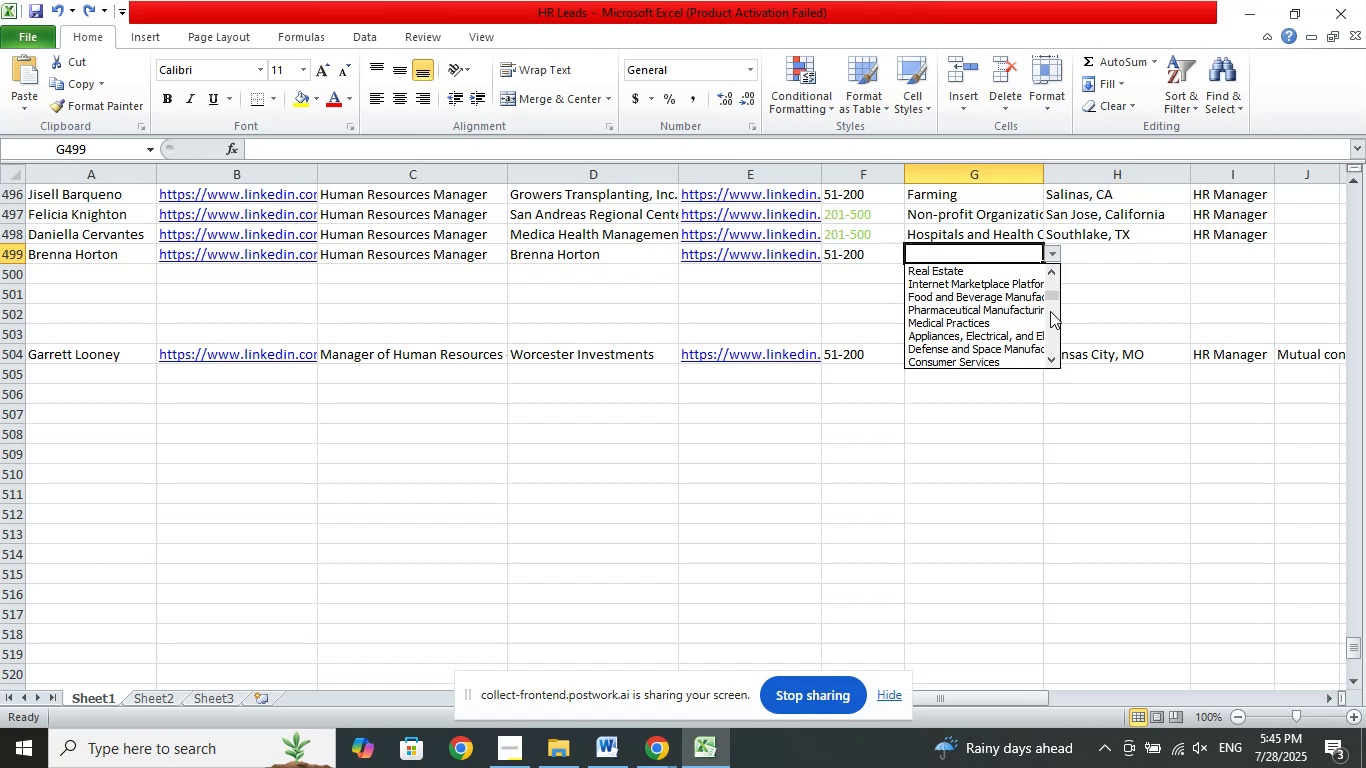 
left_click([1052, 251])
 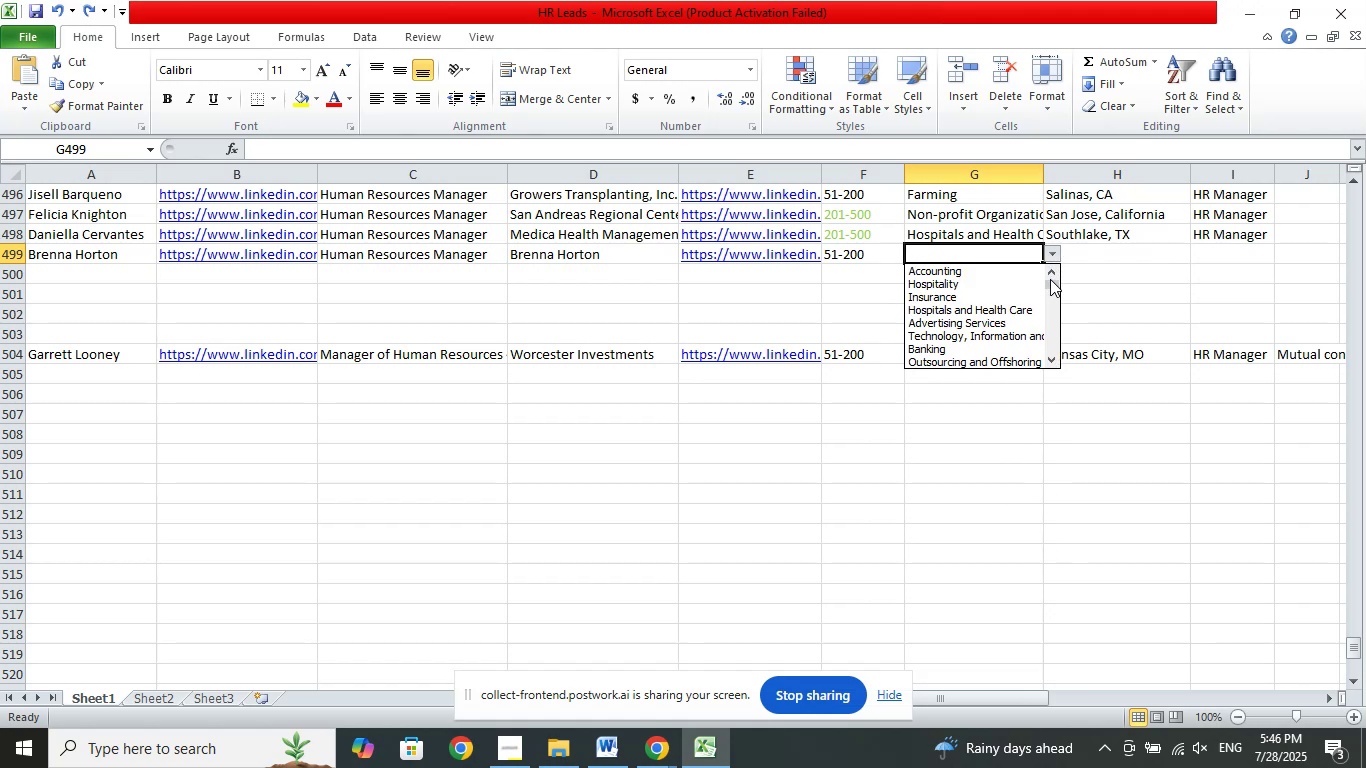 
left_click_drag(start_coordinate=[1050, 282], to_coordinate=[1045, 320])
 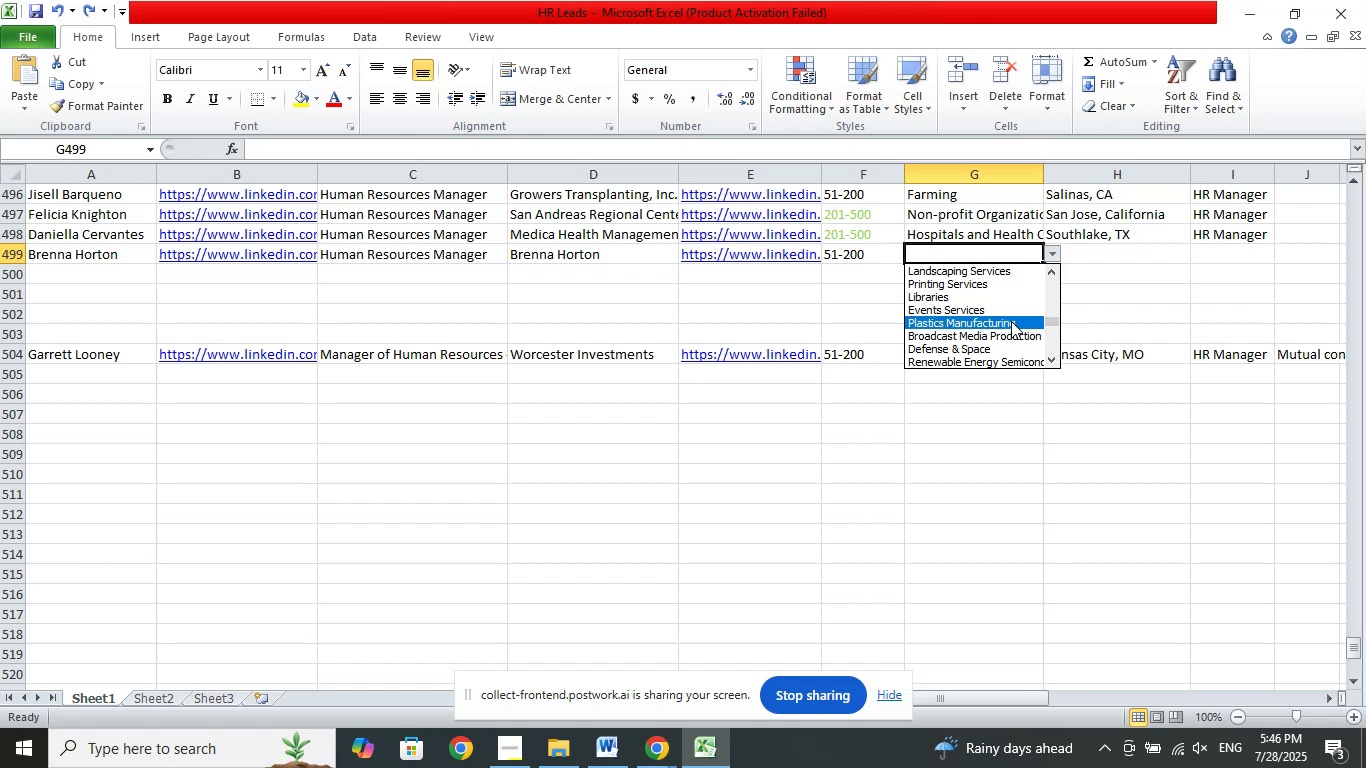 
left_click([1011, 321])
 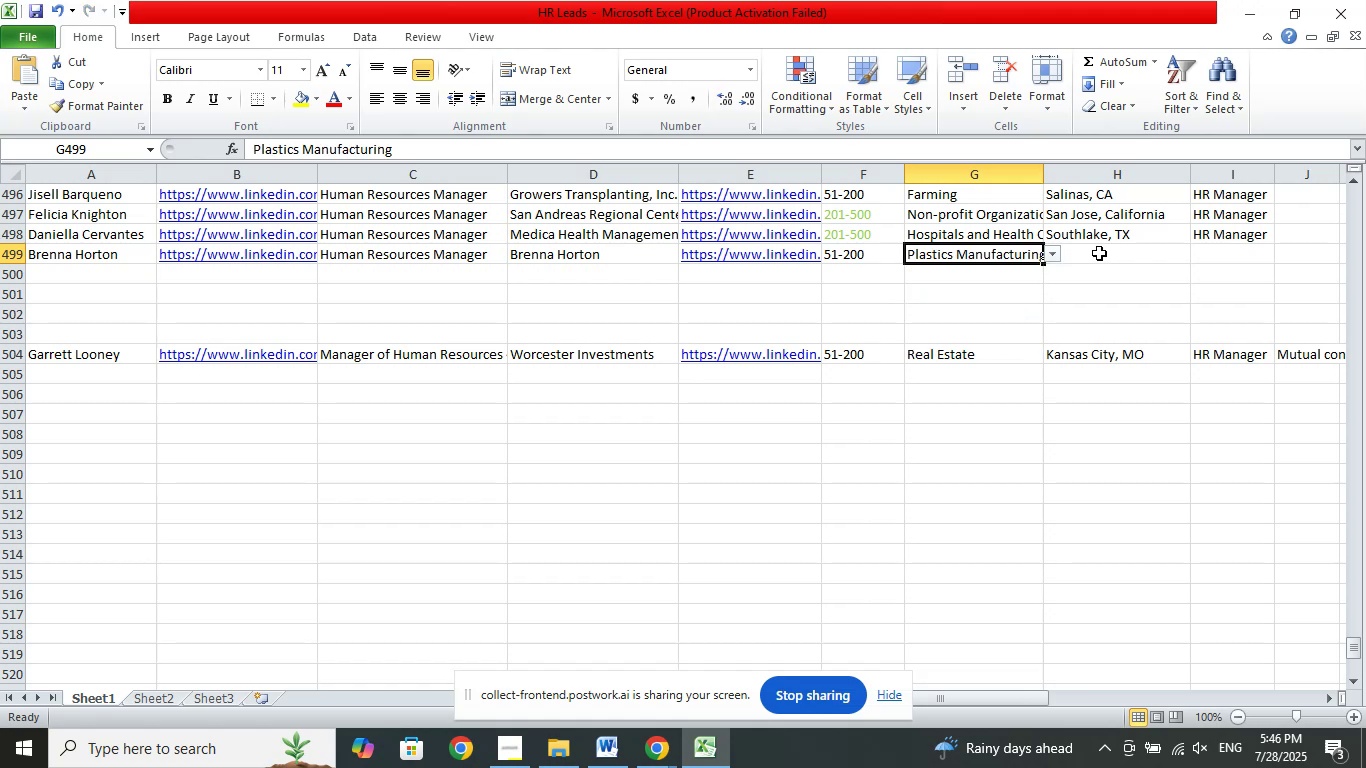 
left_click([1099, 253])
 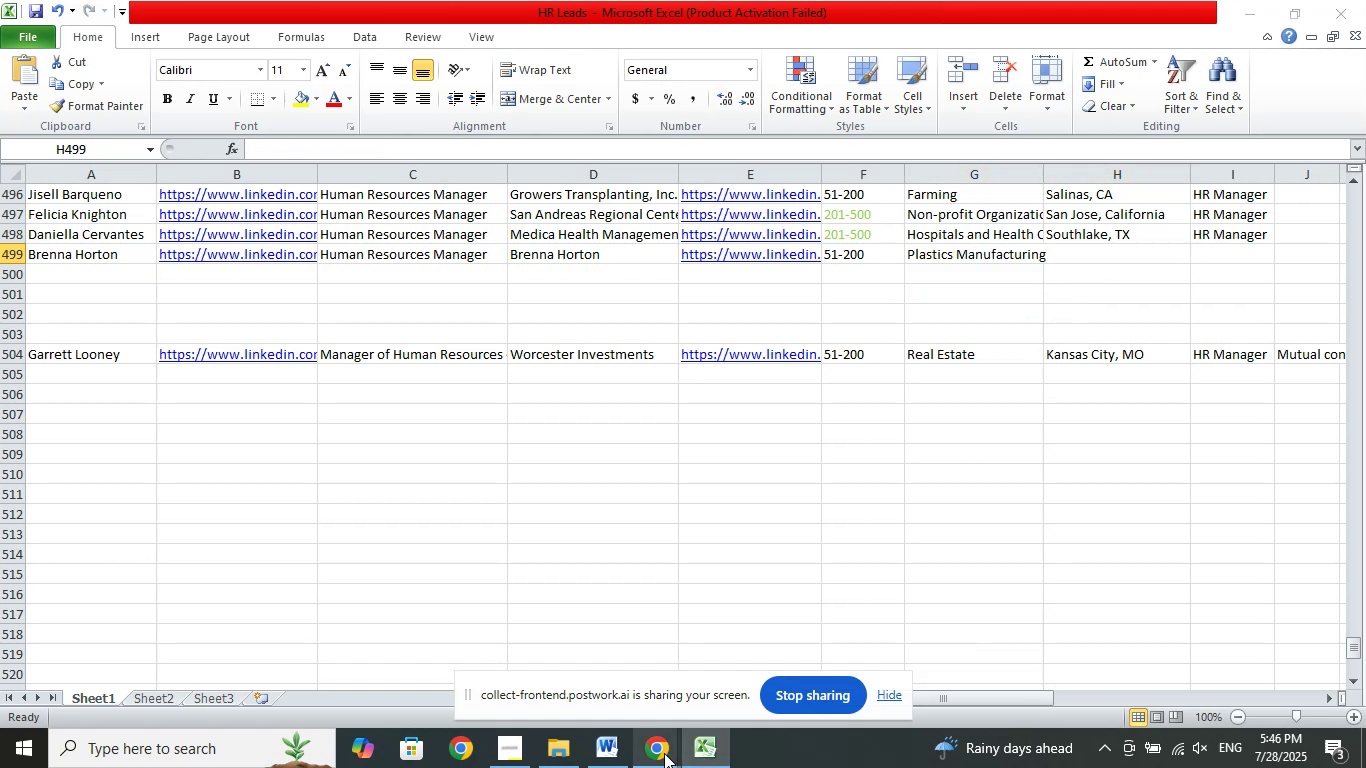 
double_click([627, 652])
 